 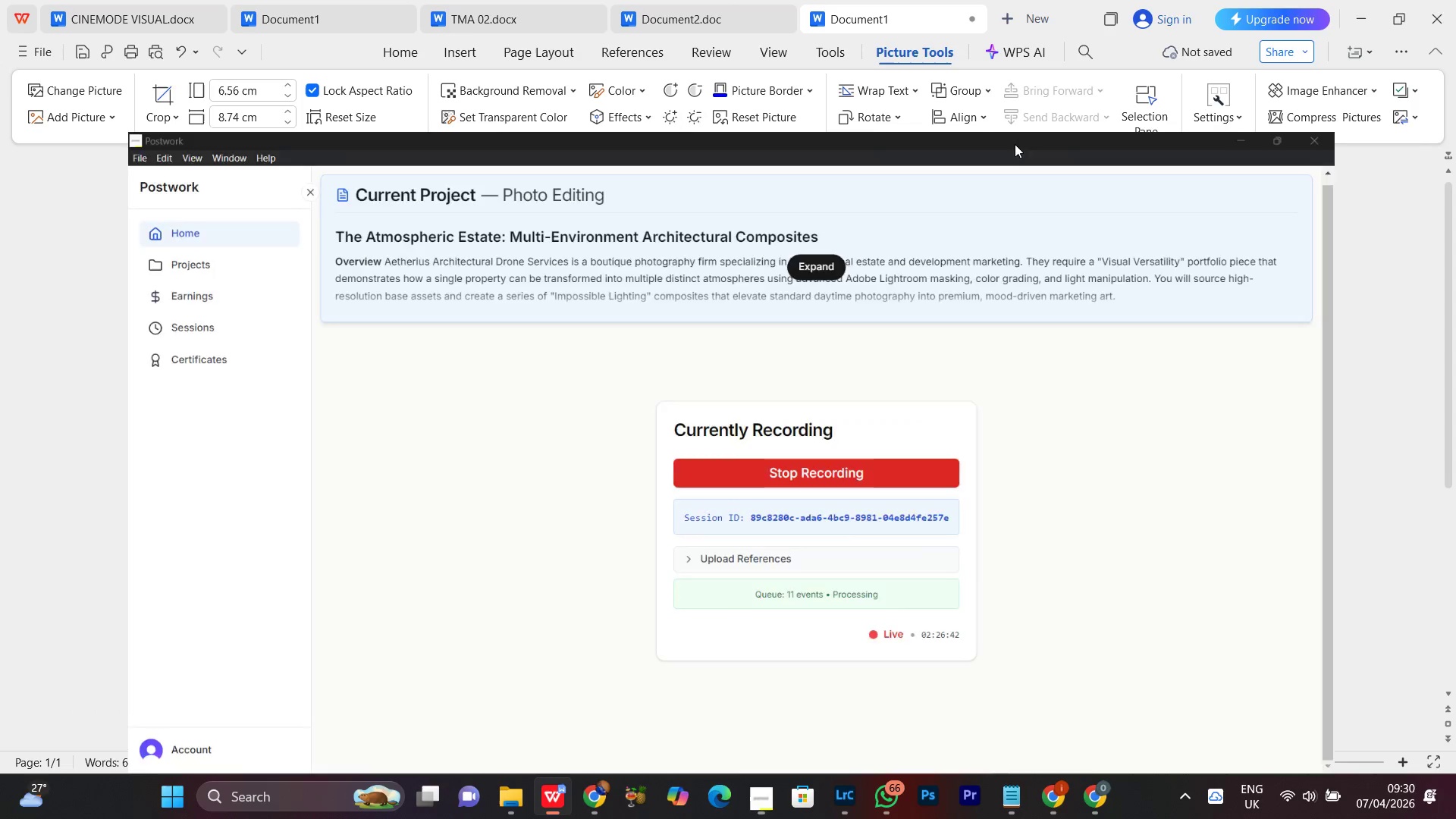 
mouse_move([991, 174])
 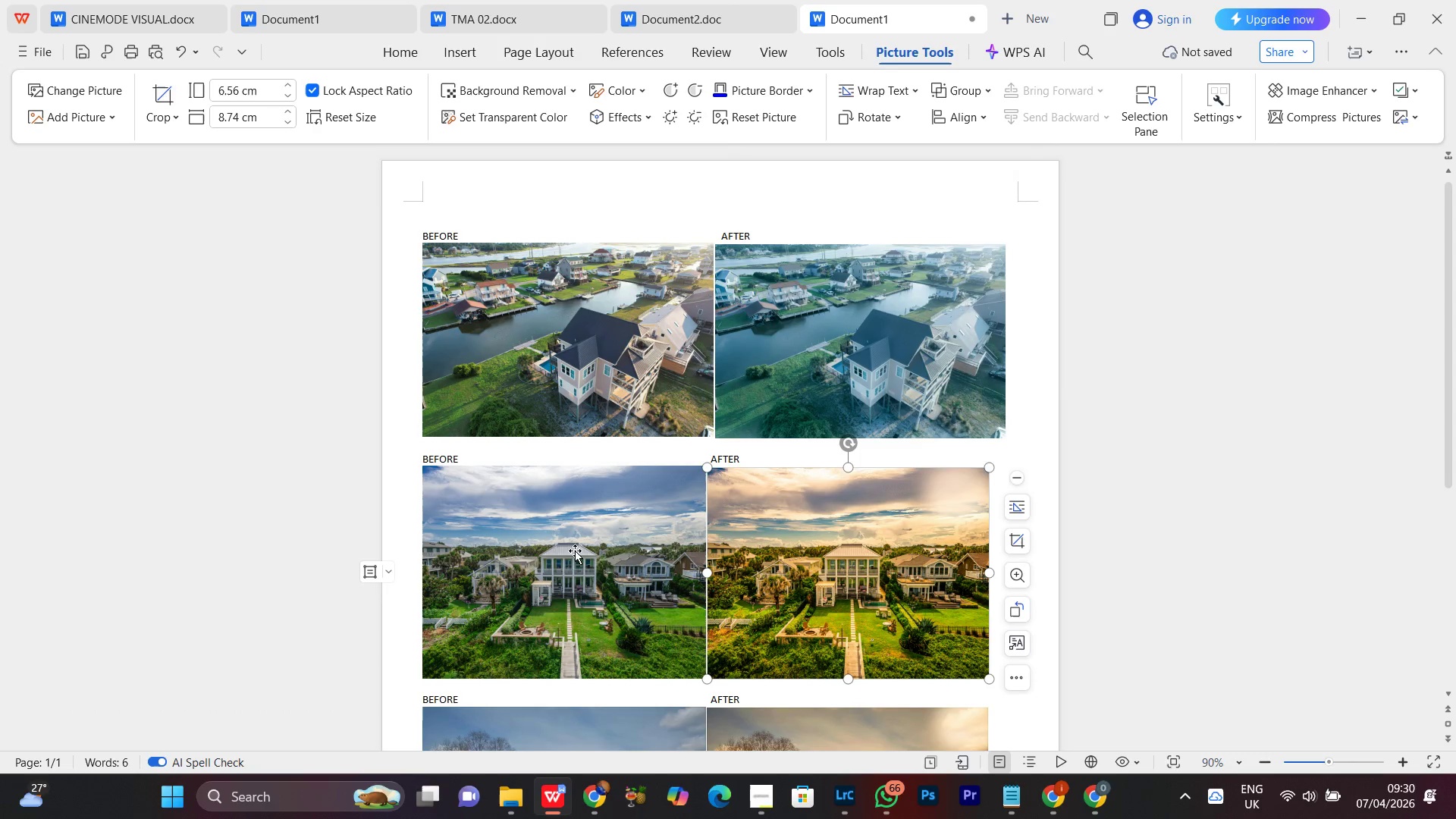 
scroll: coordinate [608, 550], scroll_direction: down, amount: 2.0
 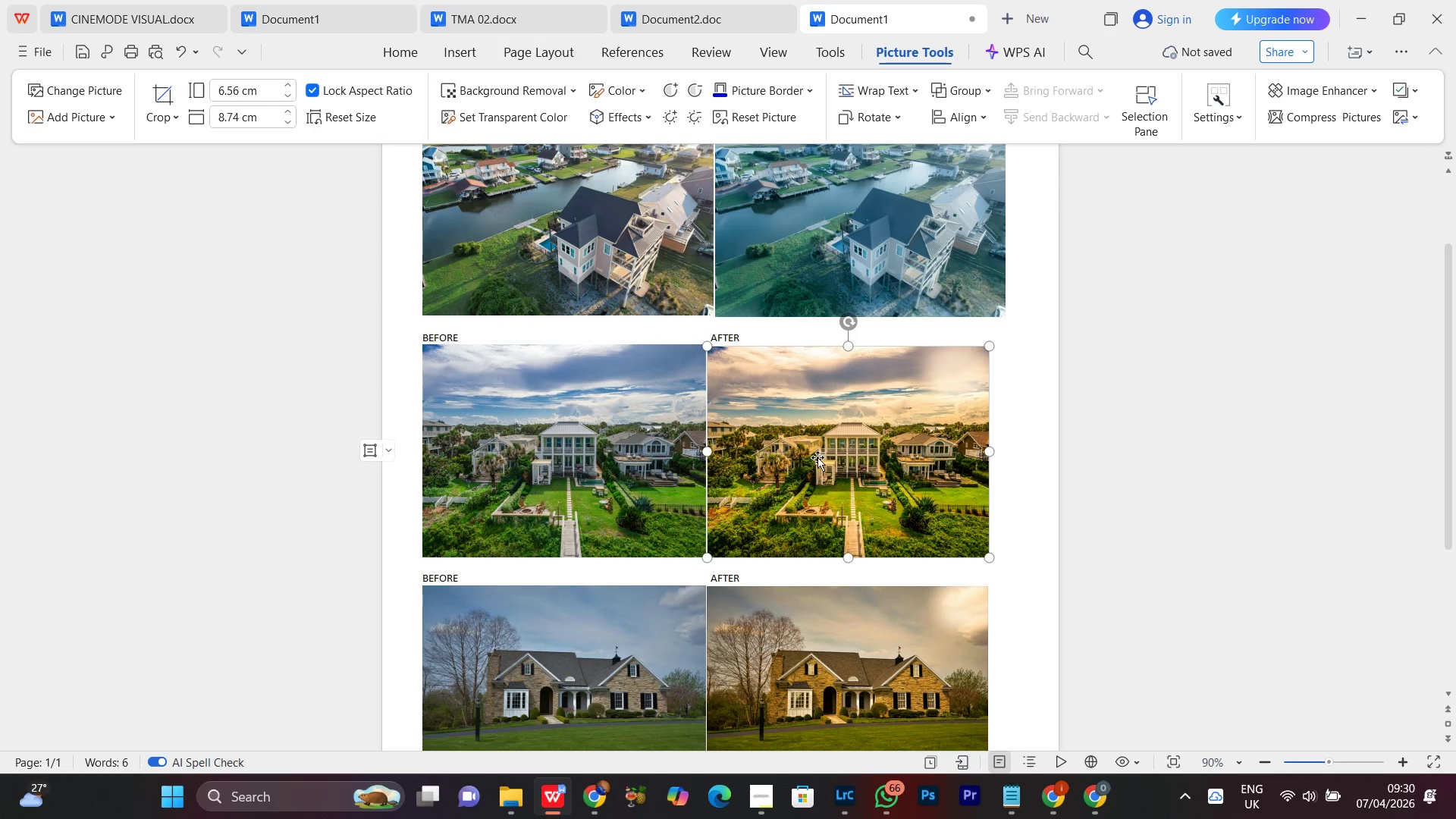 
left_click([857, 474])
 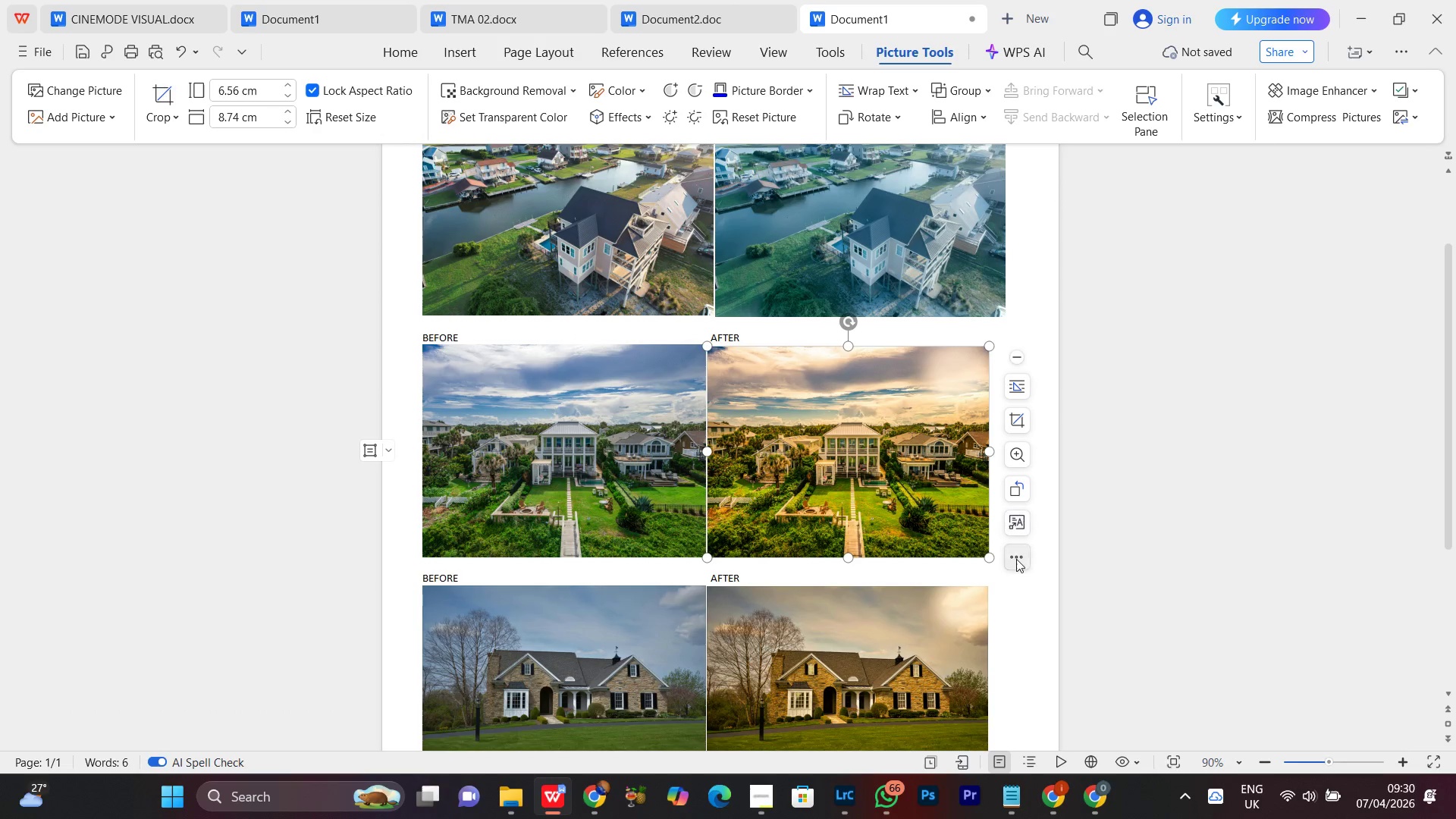 
left_click([1017, 552])
 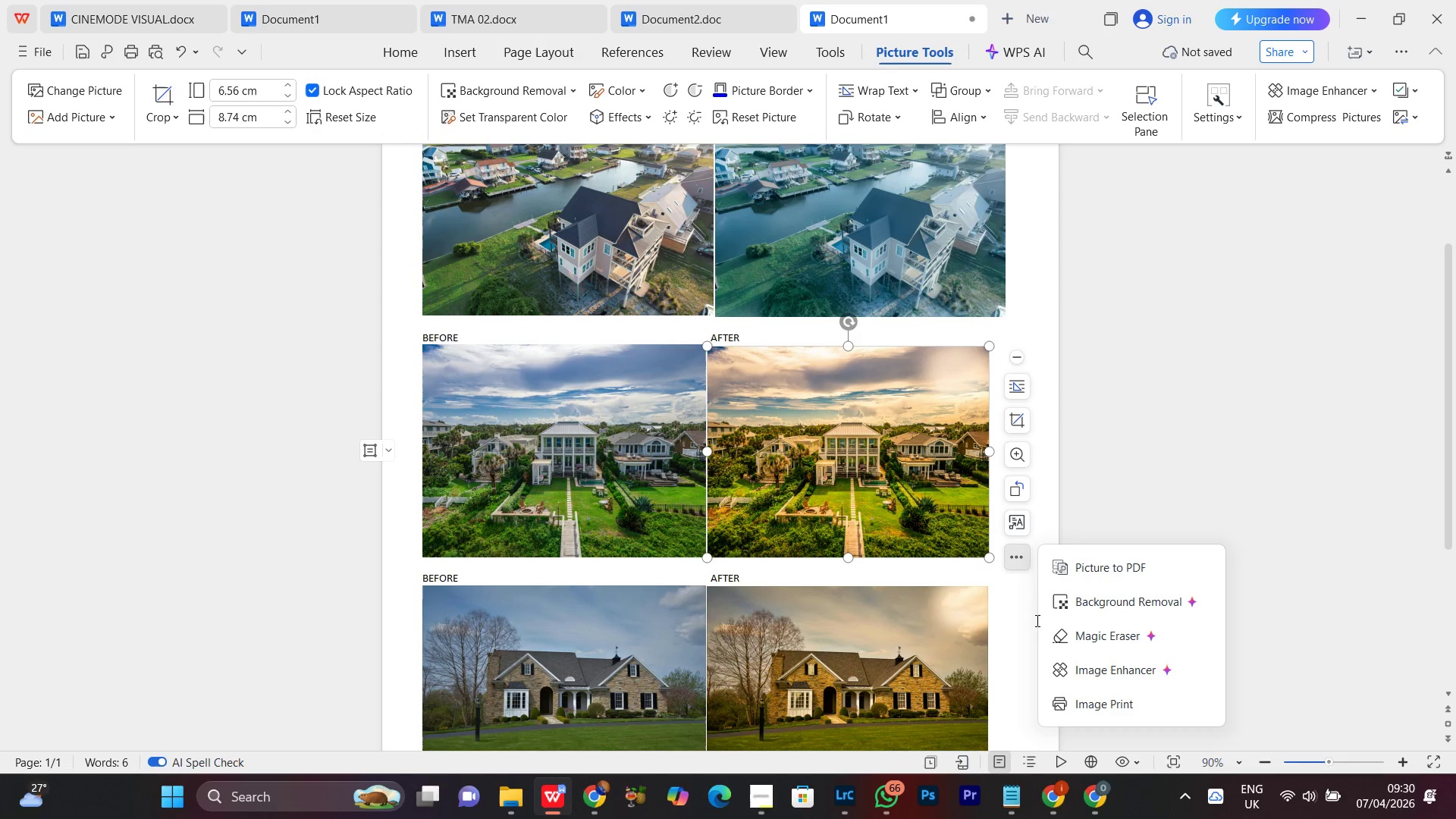 
left_click([884, 469])
 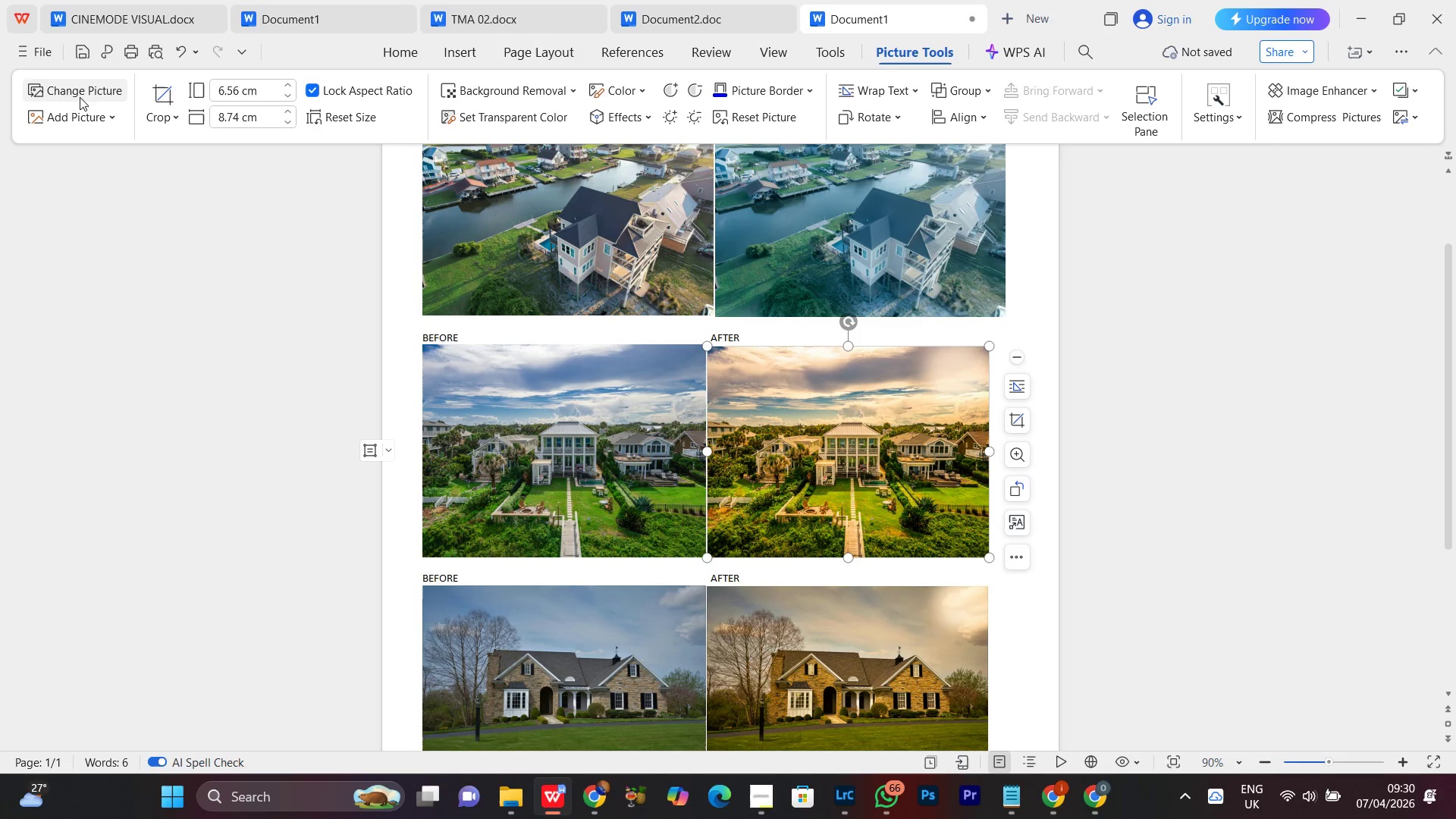 
left_click([75, 91])
 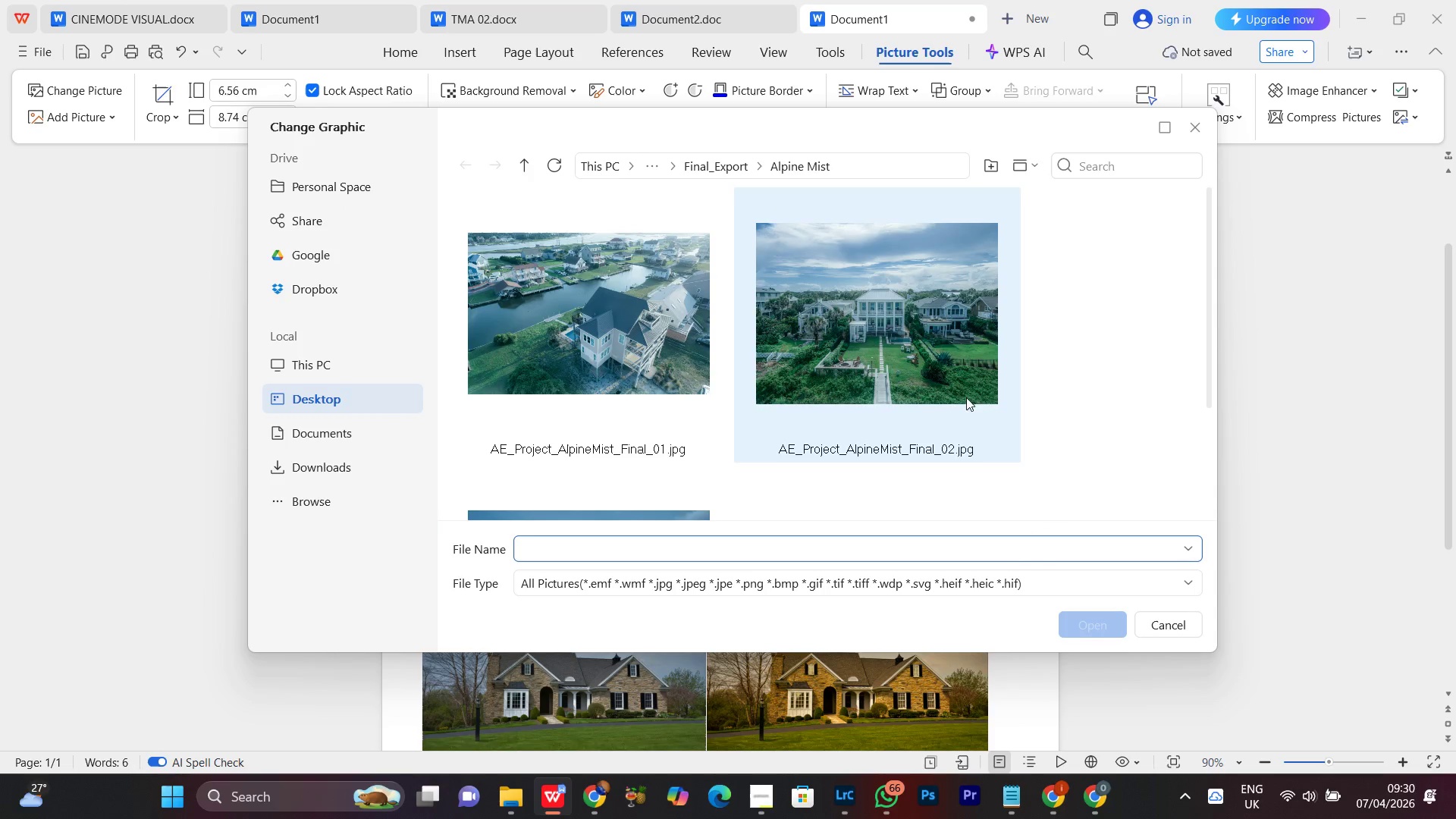 
left_click([812, 288])
 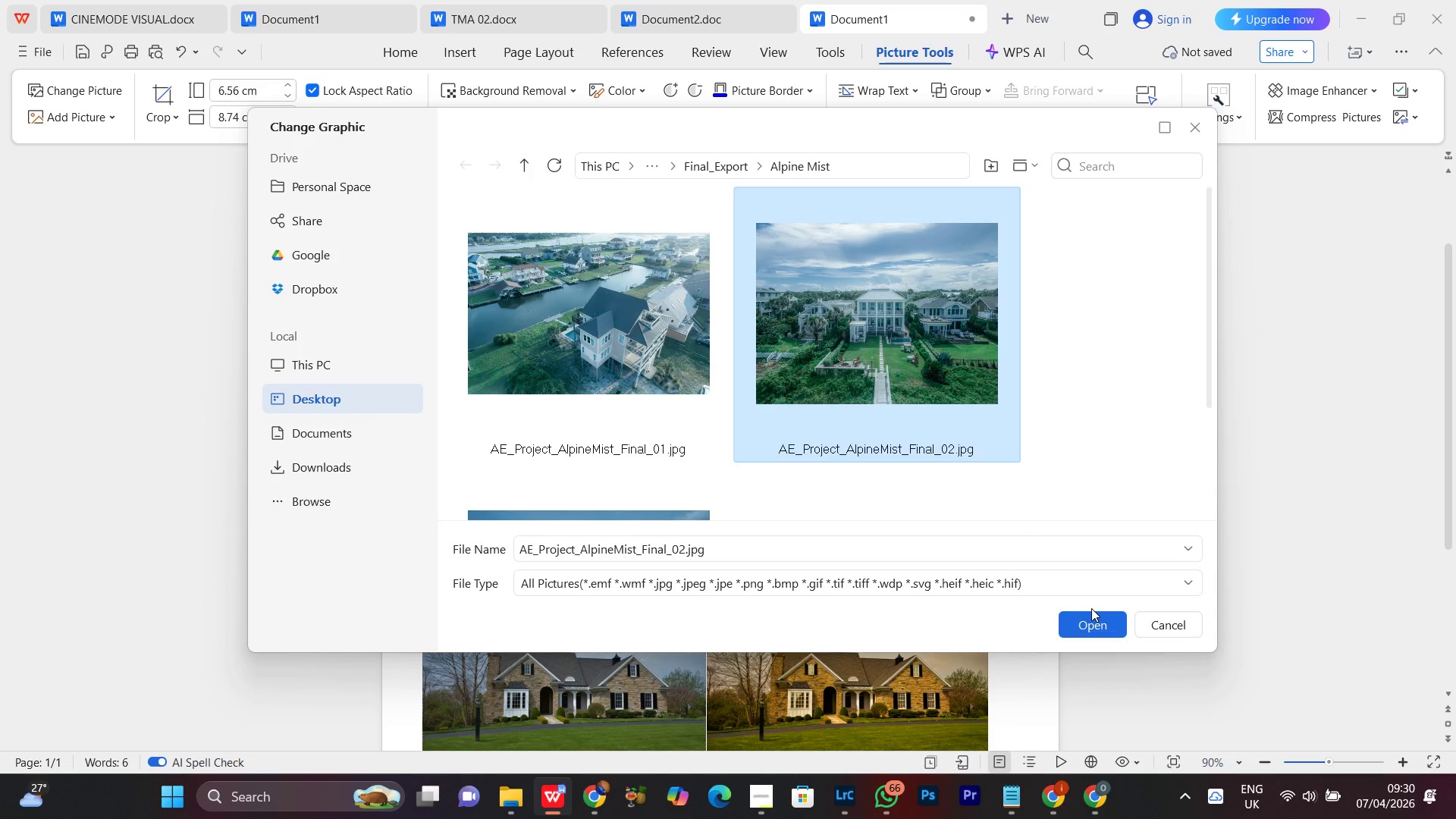 
double_click([1079, 638])
 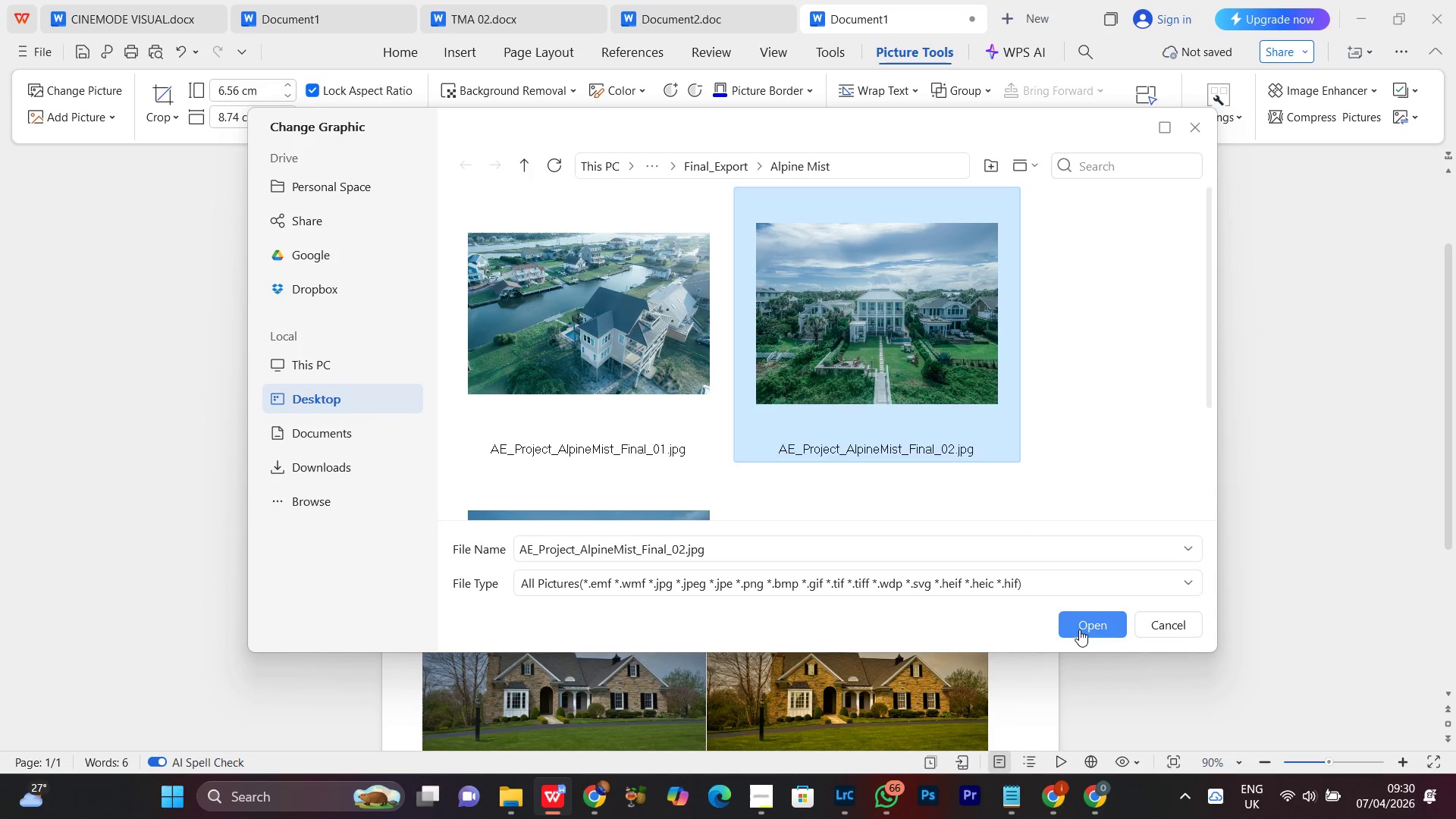 
left_click([1079, 629])
 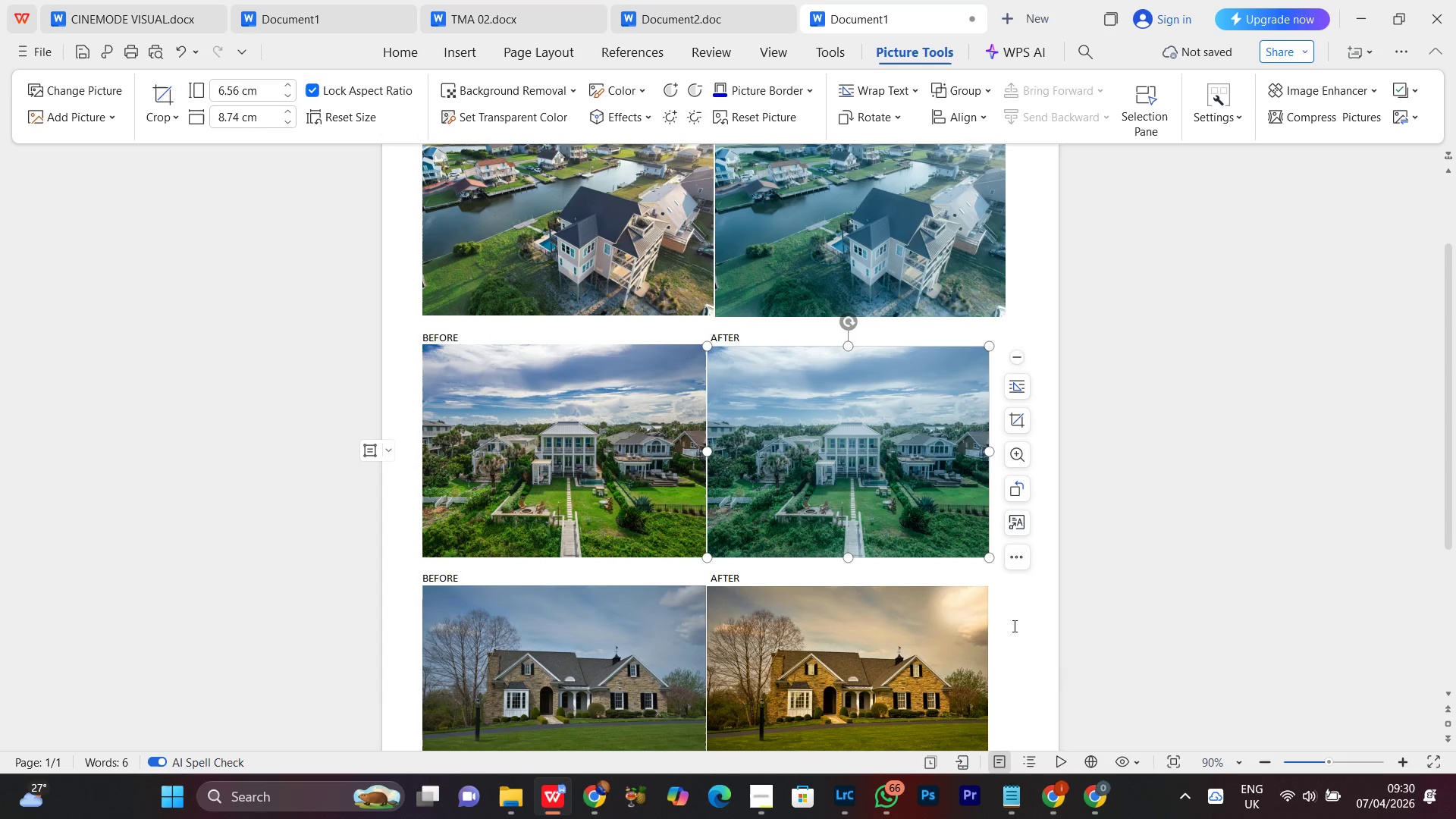 
left_click([1015, 691])
 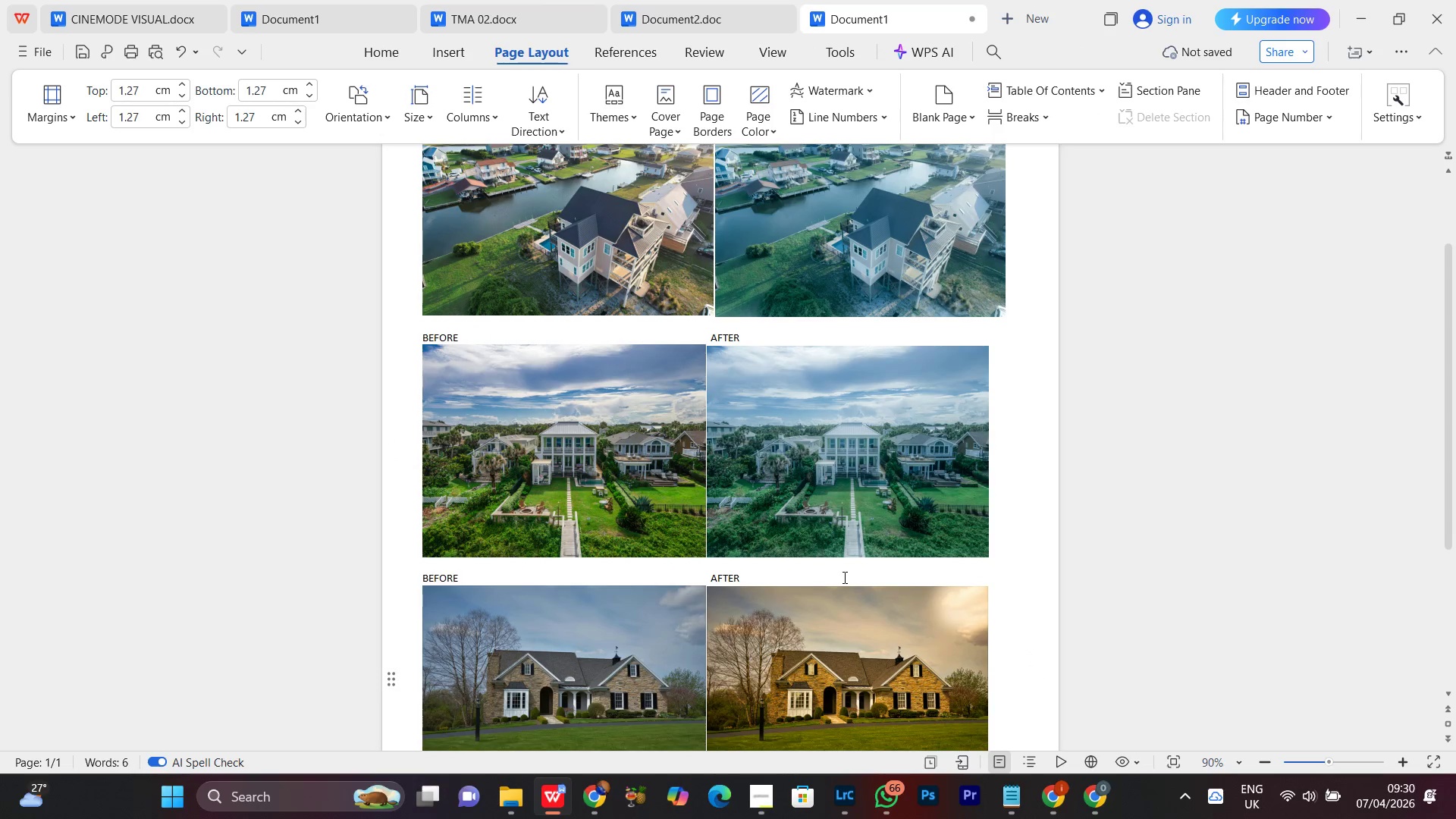 
key(PrintScreen)
 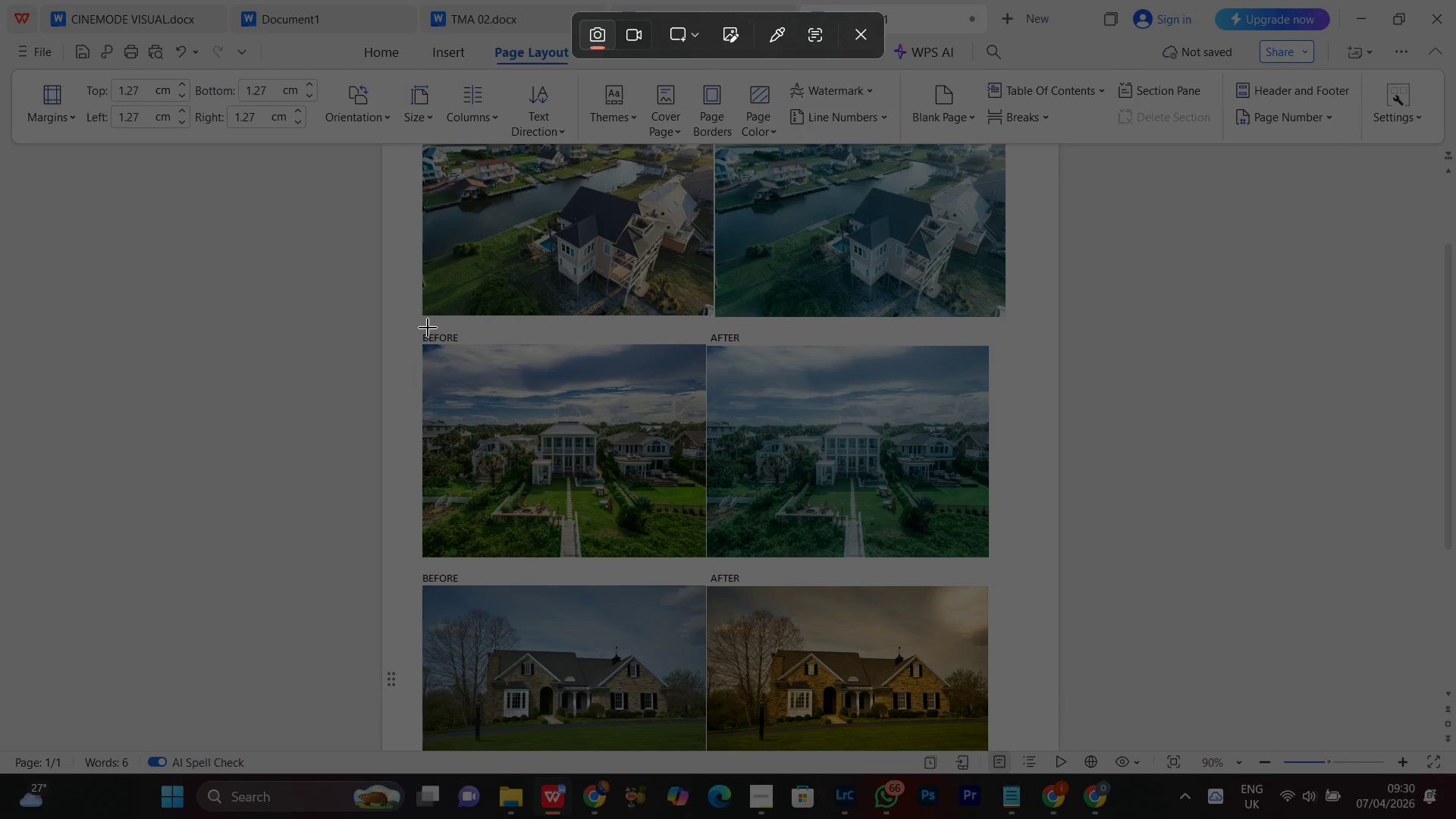 
left_click_drag(start_coordinate=[418, 332], to_coordinate=[991, 565])
 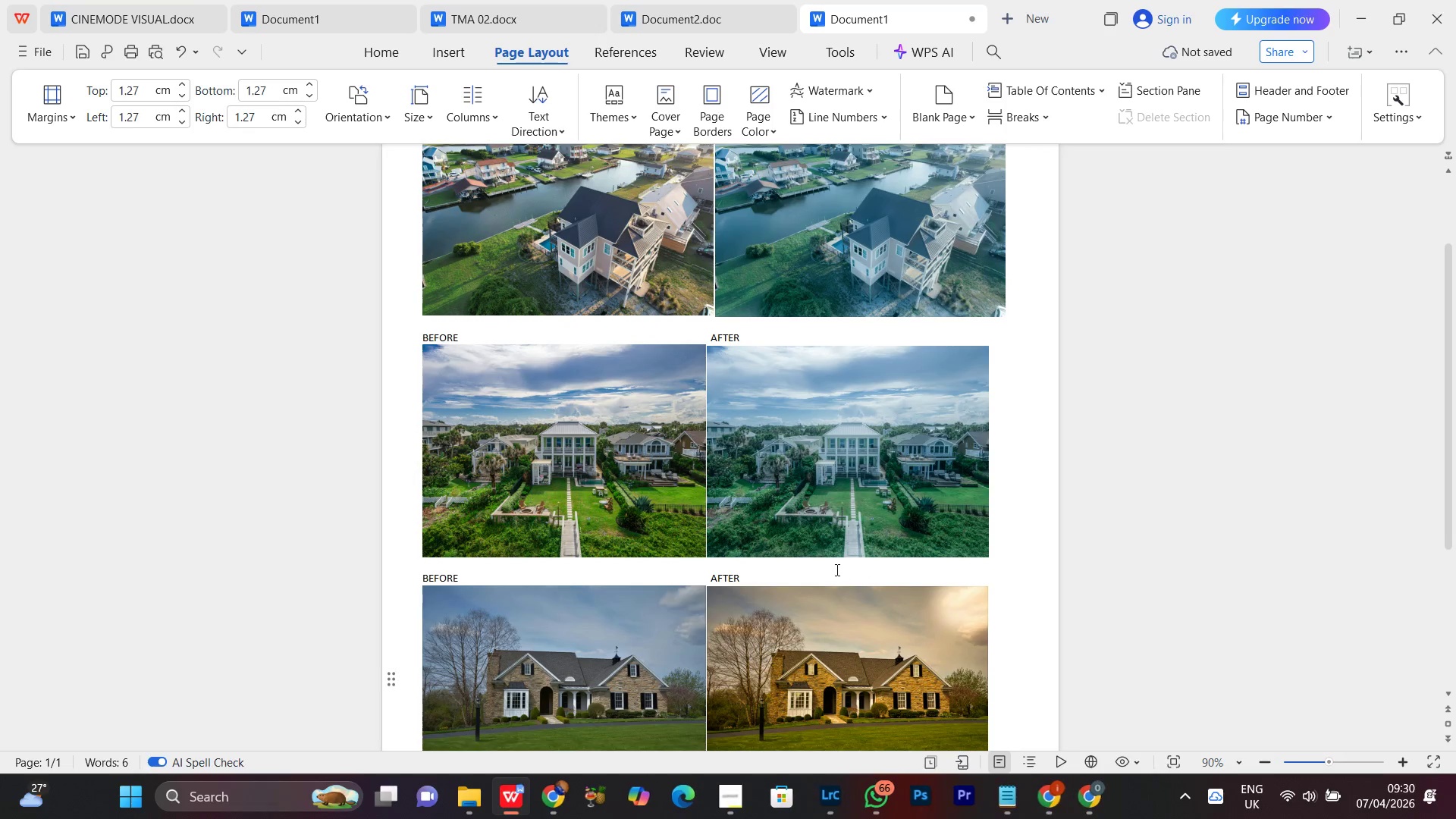 
scroll: coordinate [836, 570], scroll_direction: down, amount: 2.0
 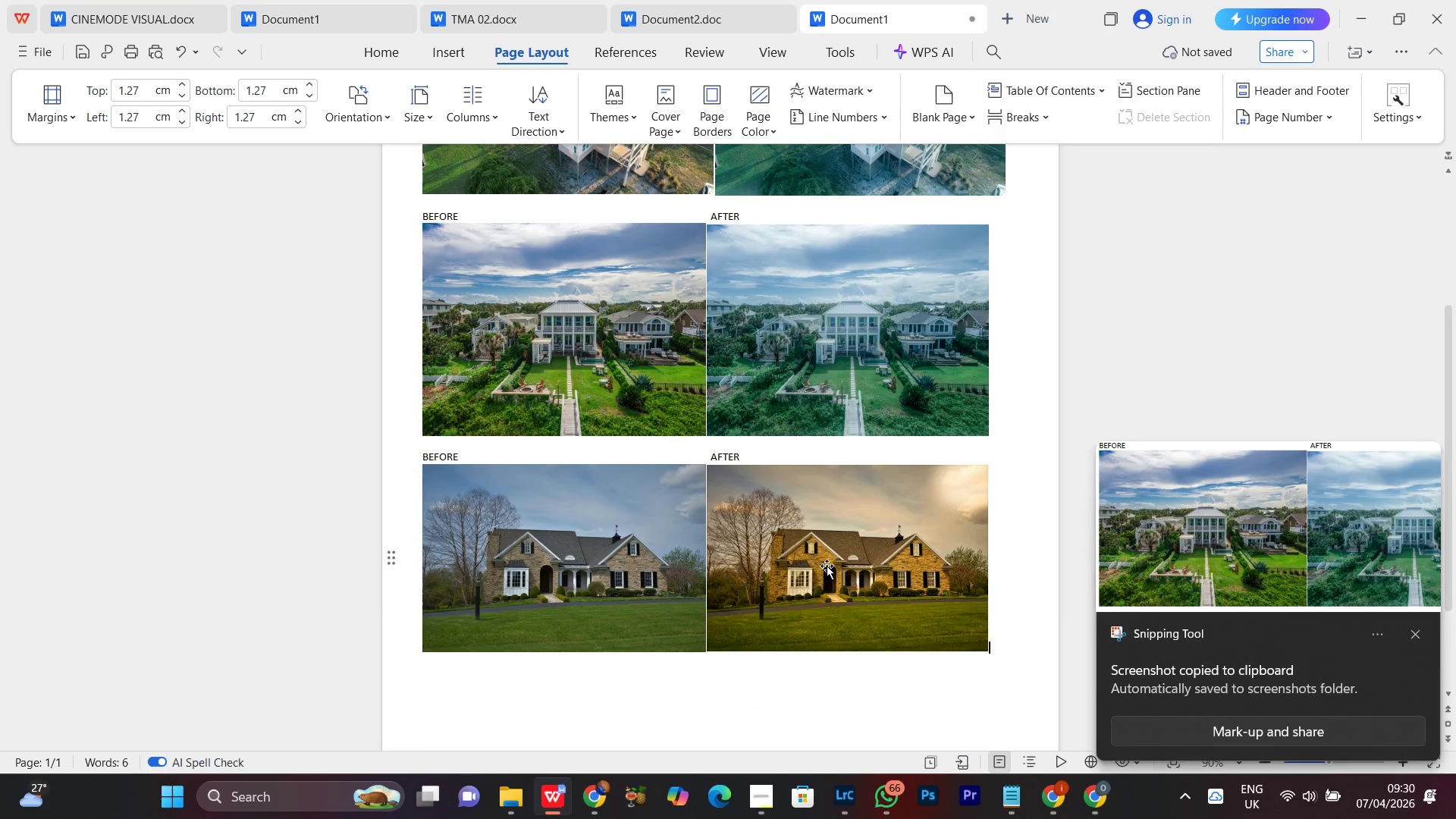 
left_click([834, 544])
 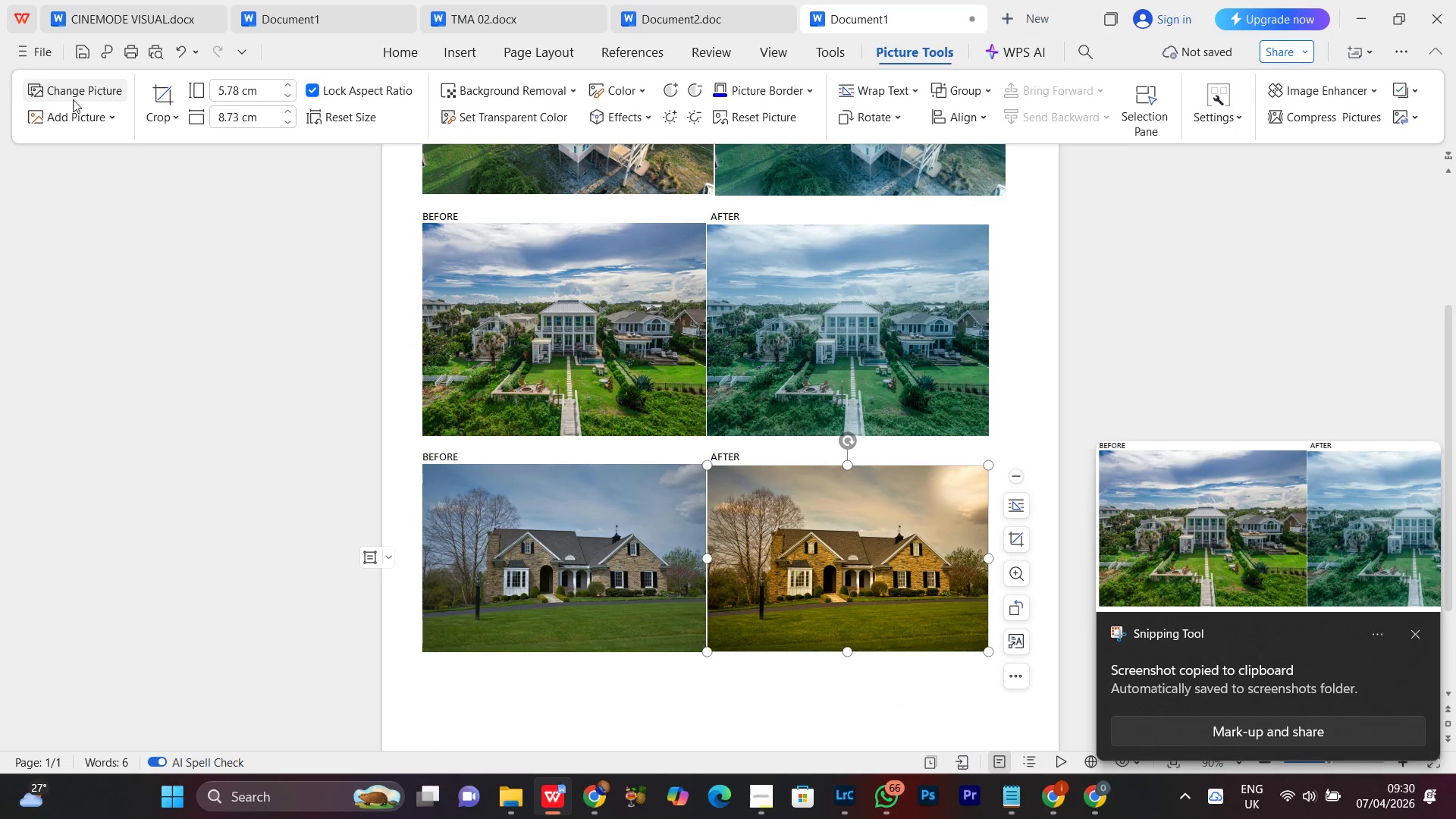 
left_click([70, 99])
 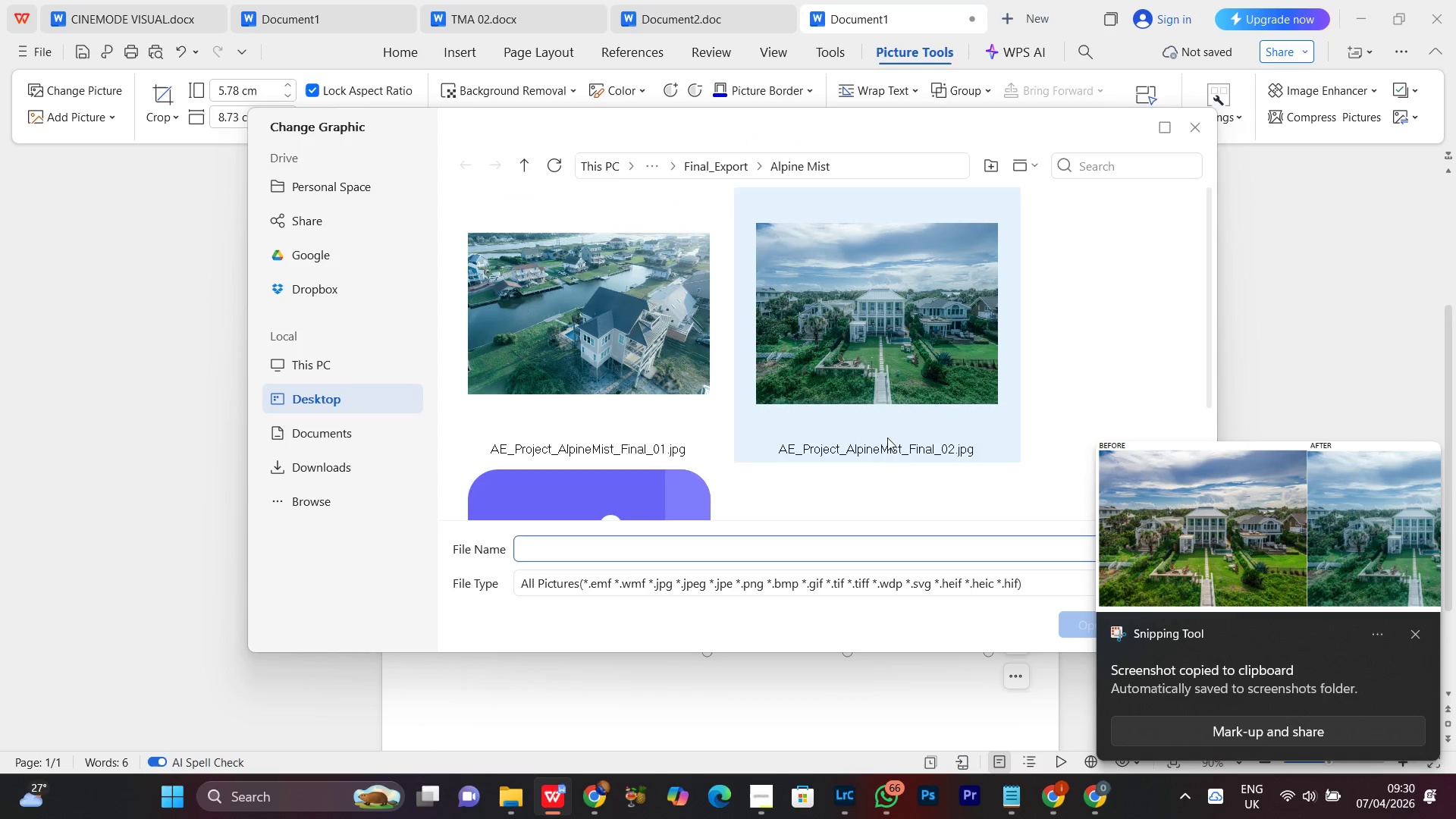 
left_click([628, 386])
 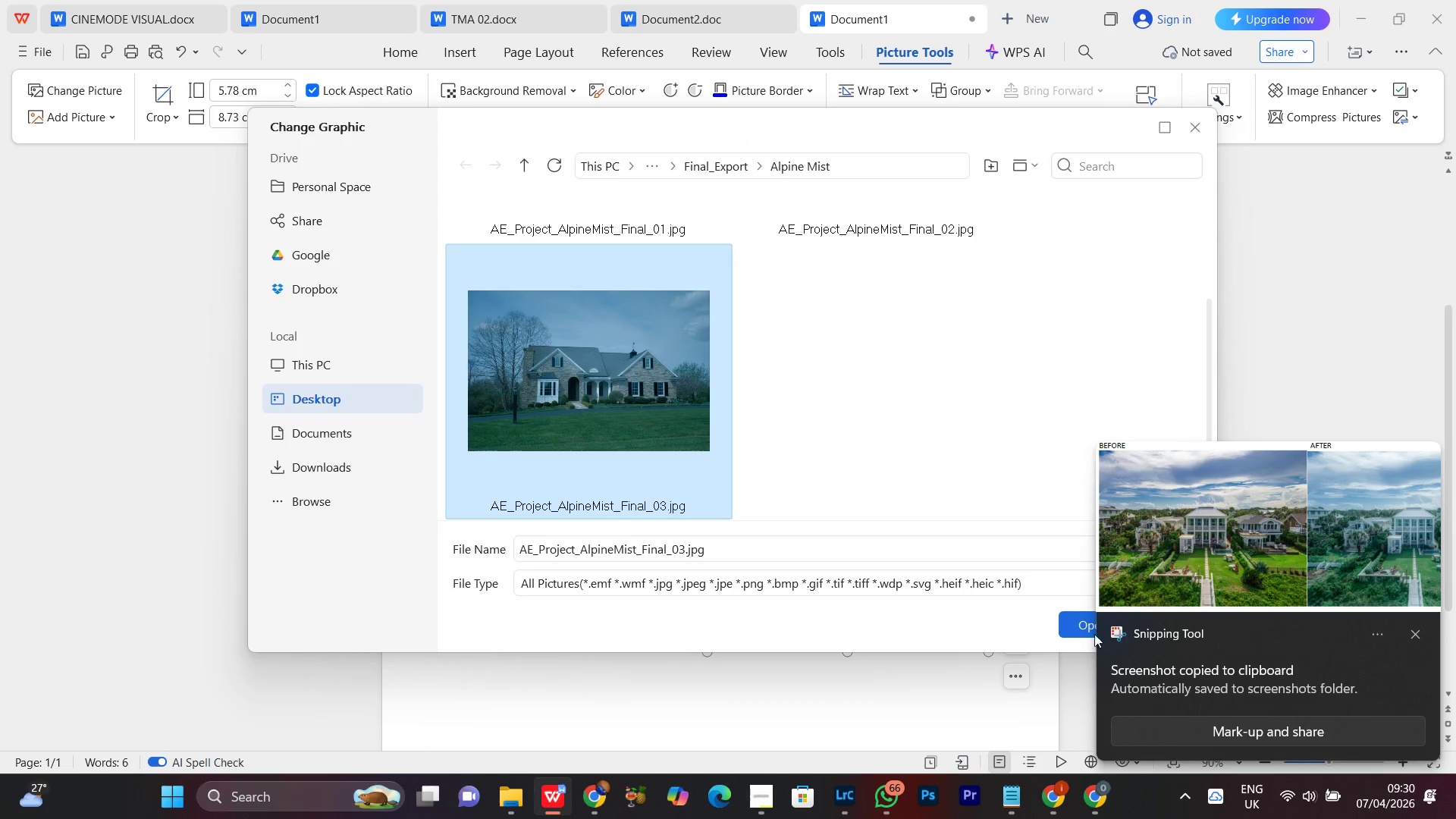 
scroll: coordinate [709, 453], scroll_direction: down, amount: 2.0
 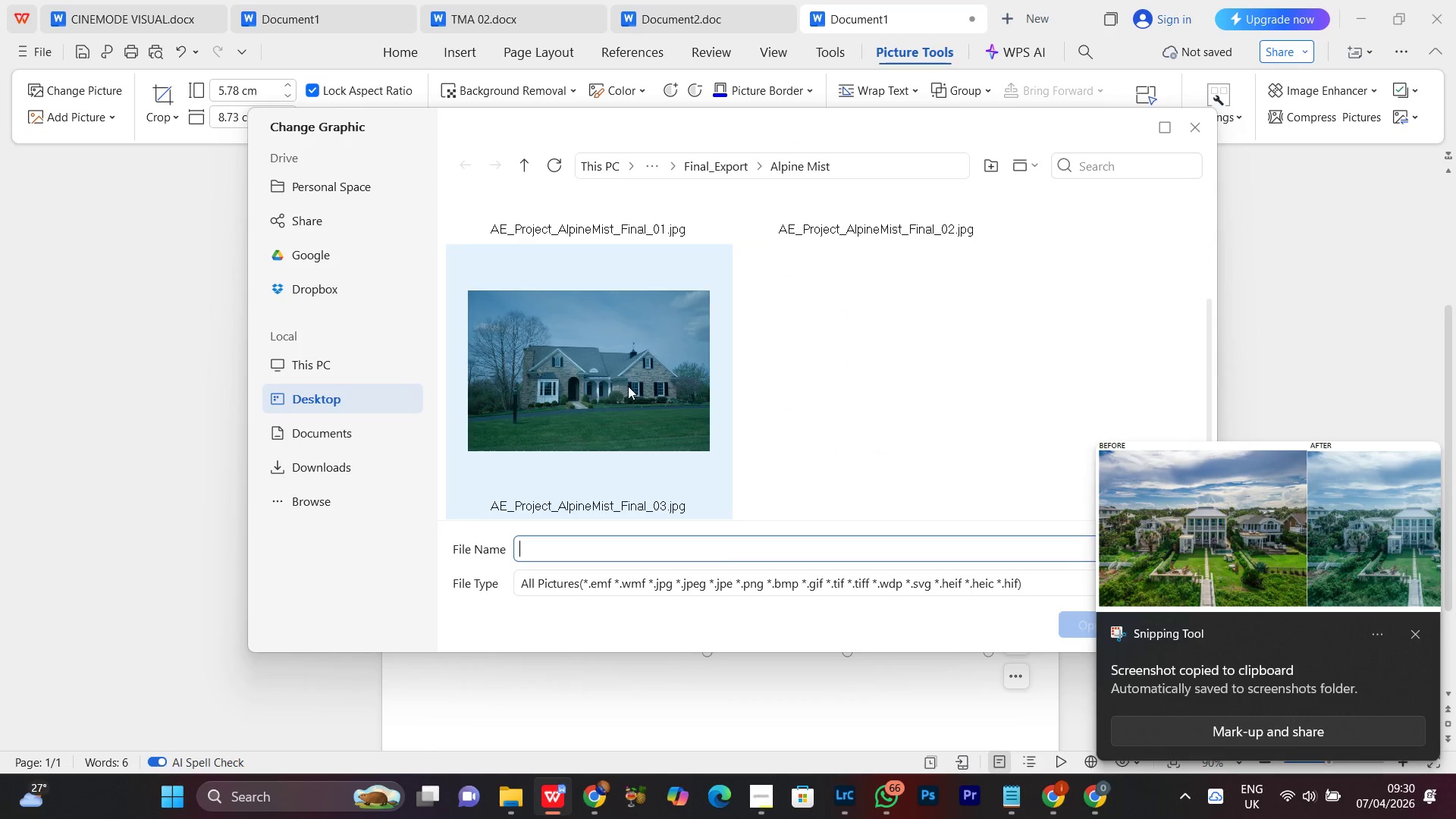 
left_click([1081, 627])
 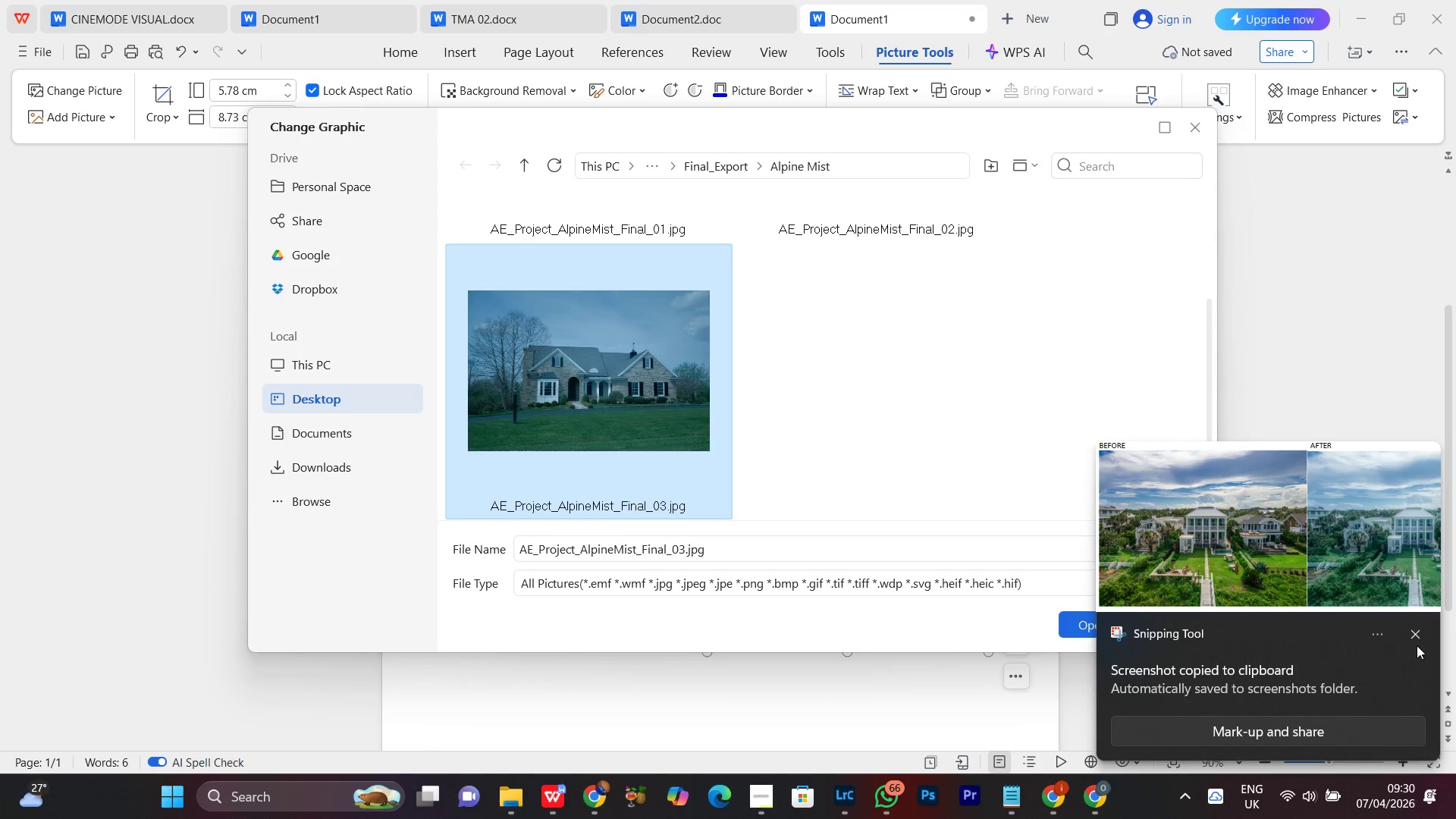 
left_click([1419, 632])
 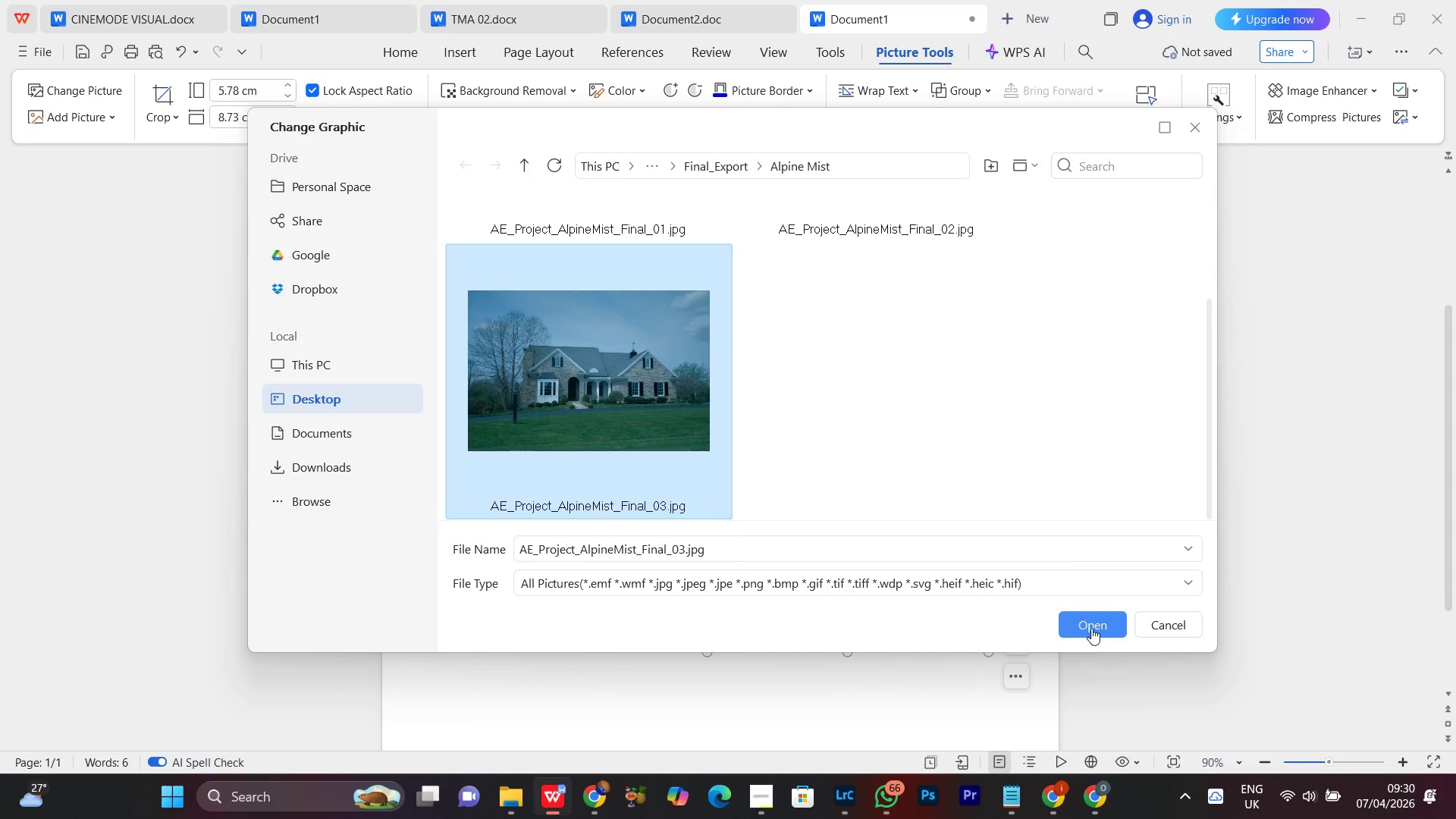 
left_click([1092, 628])
 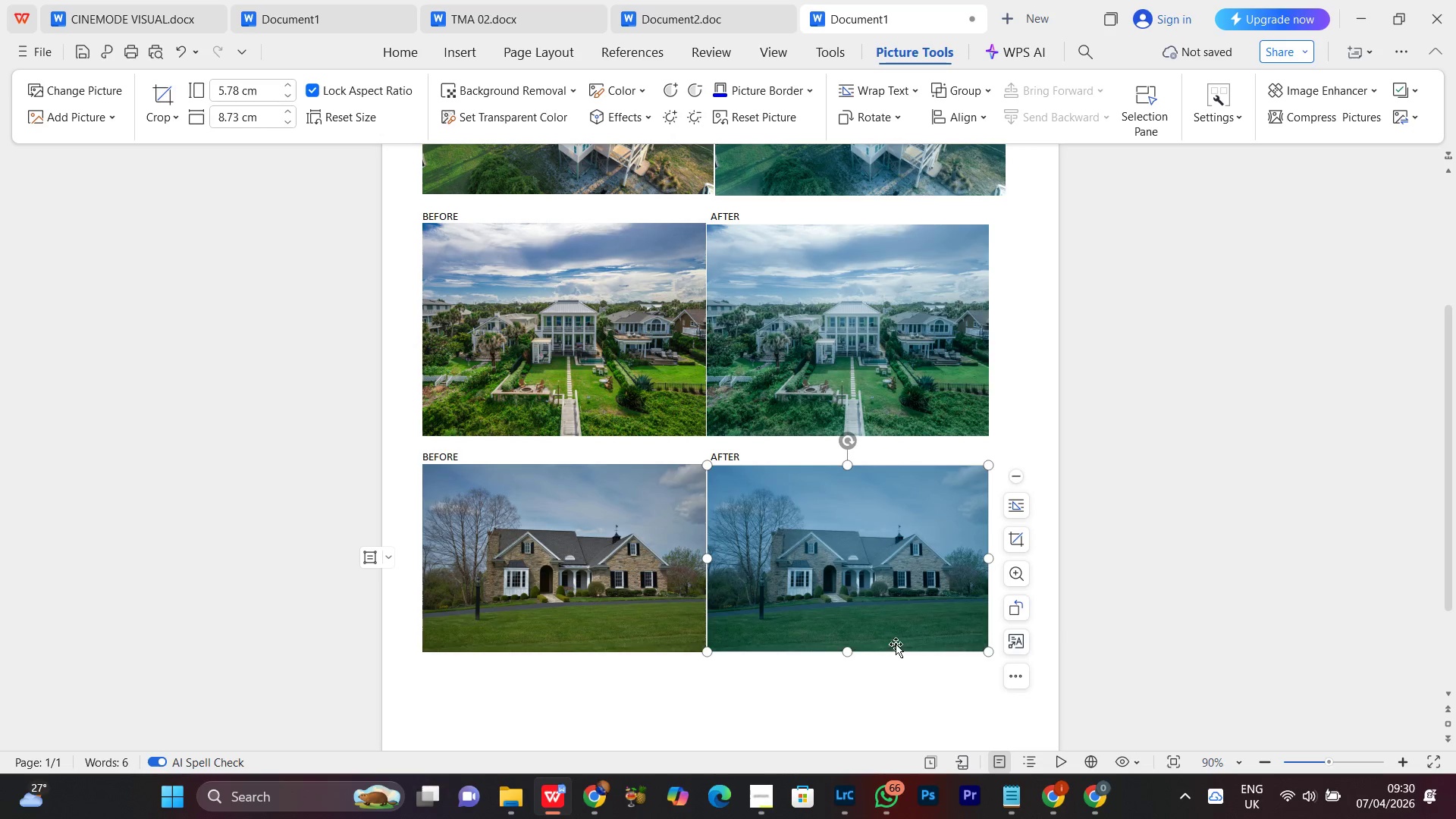 
left_click([784, 573])
 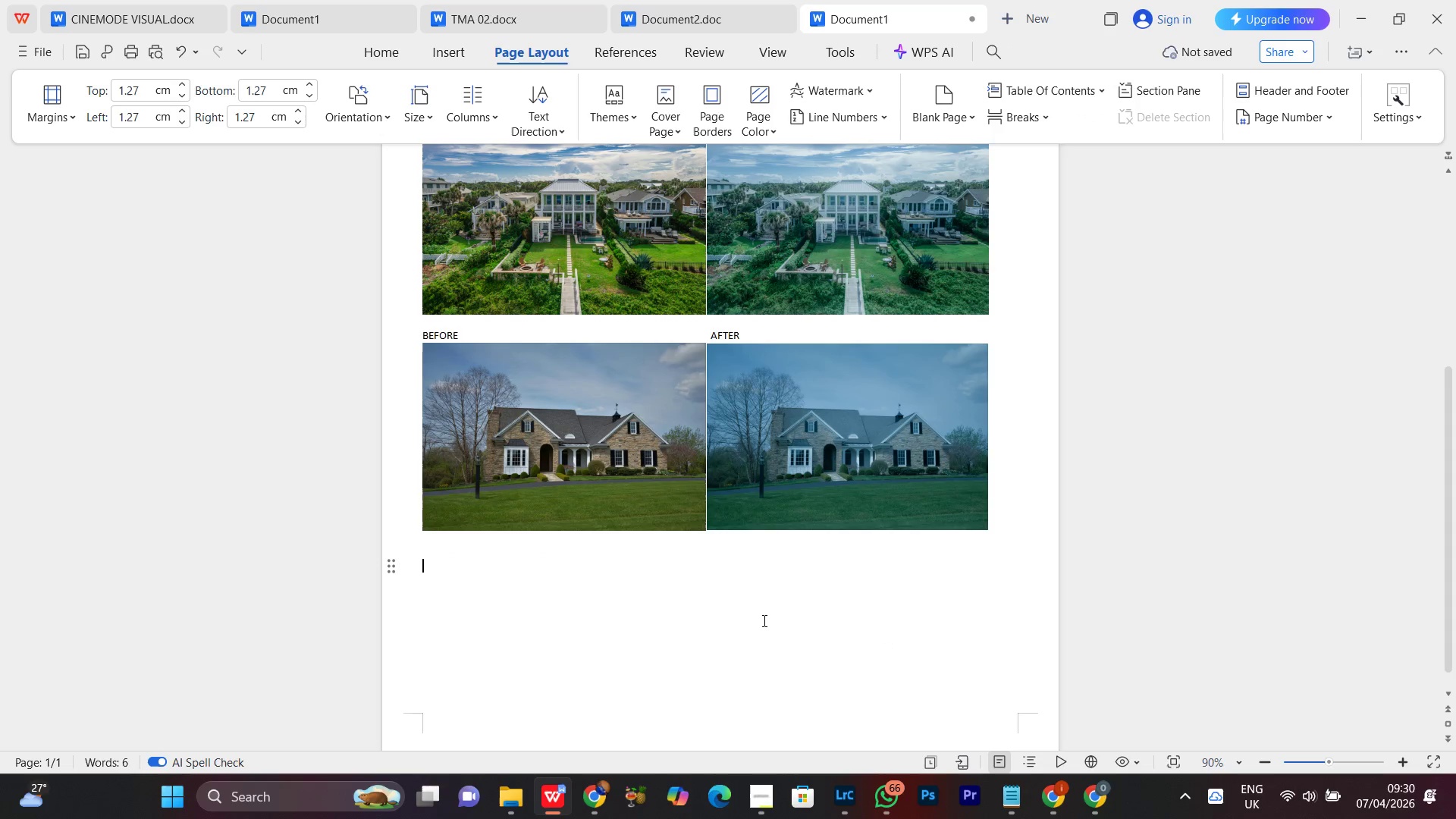 
scroll: coordinate [883, 648], scroll_direction: down, amount: 2.0
 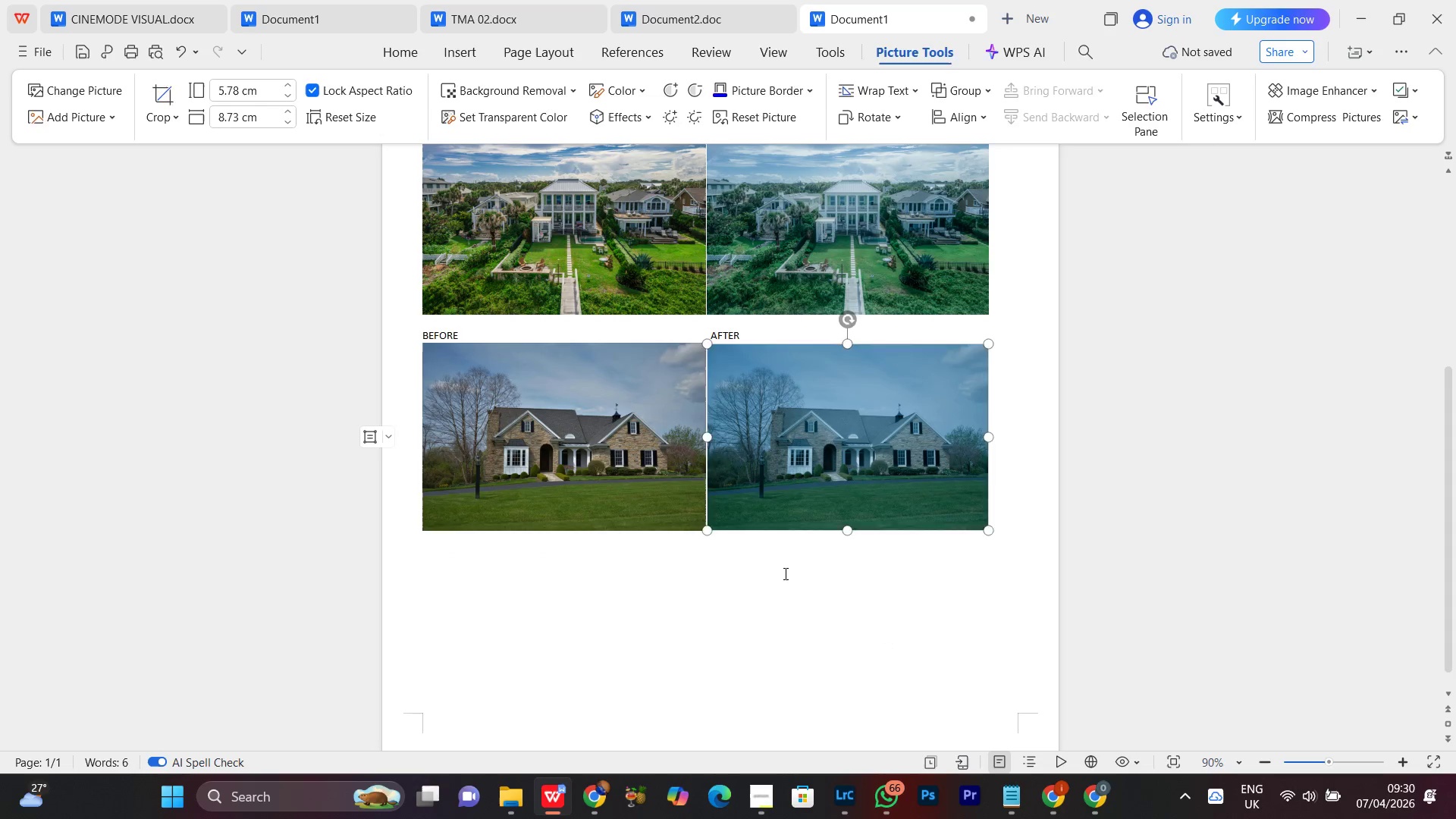 
key(PrintScreen)
 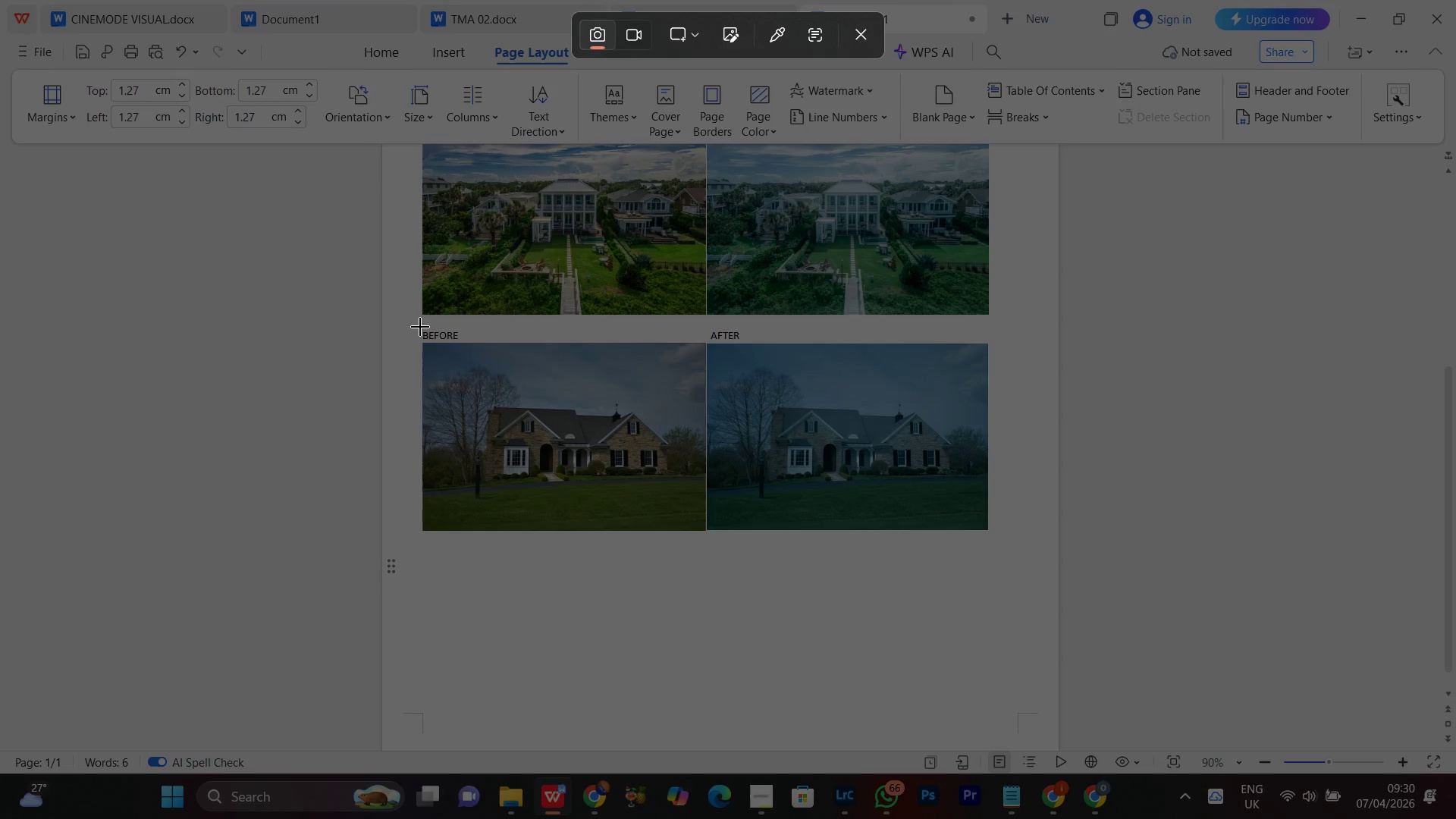 
left_click_drag(start_coordinate=[419, 328], to_coordinate=[990, 536])
 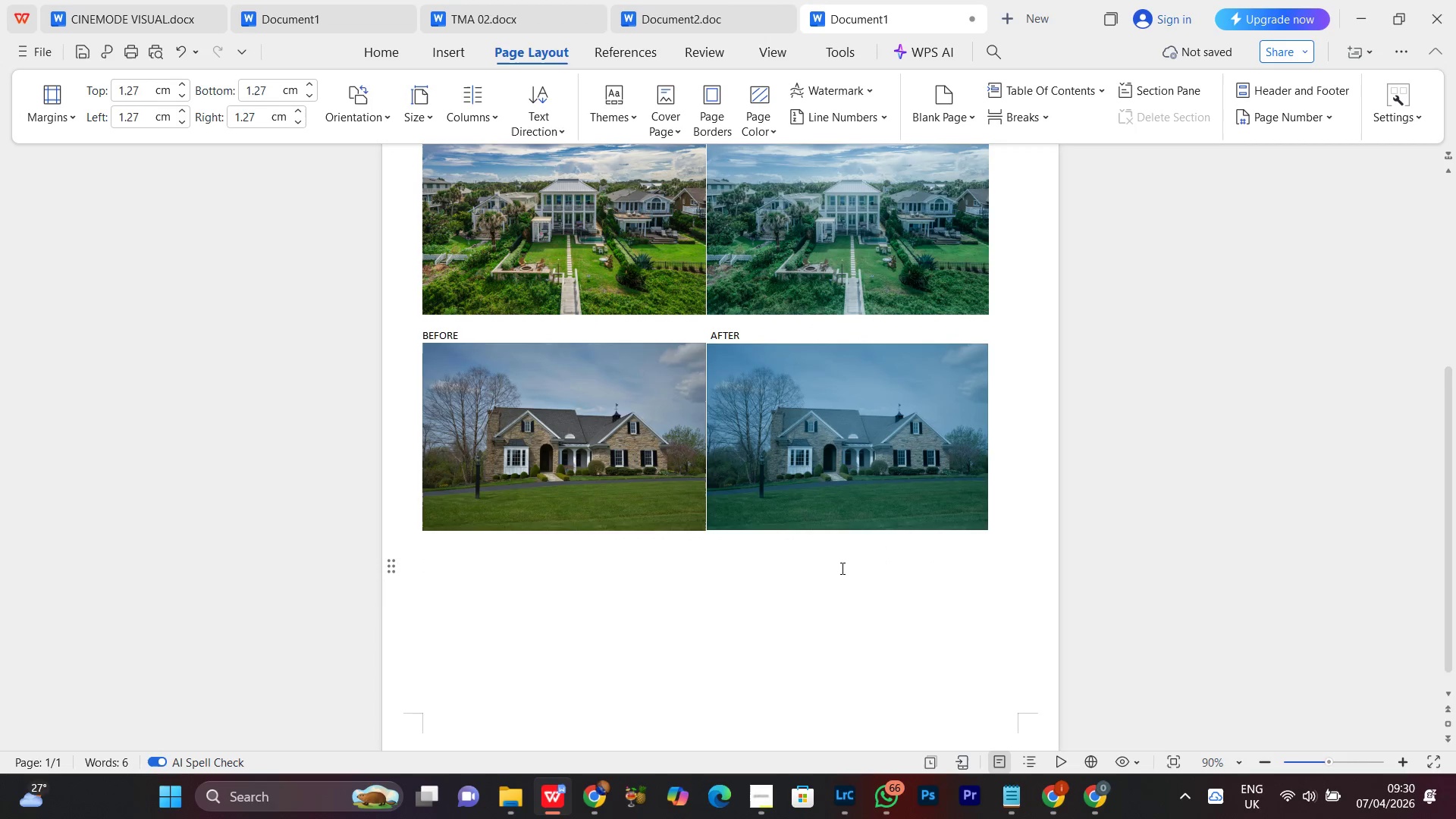 
scroll: coordinate [883, 463], scroll_direction: up, amount: 6.0
 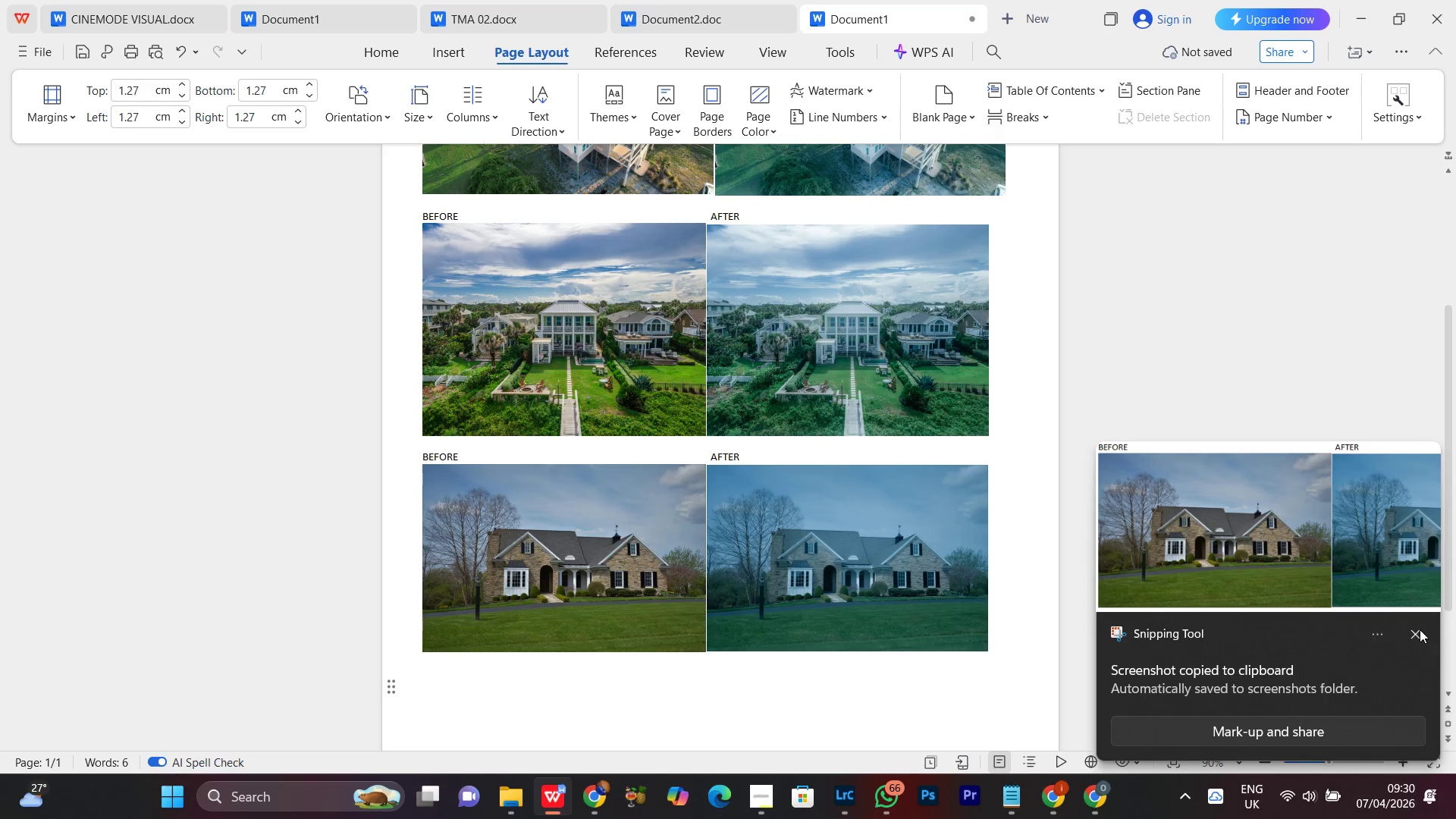 
left_click([1420, 629])
 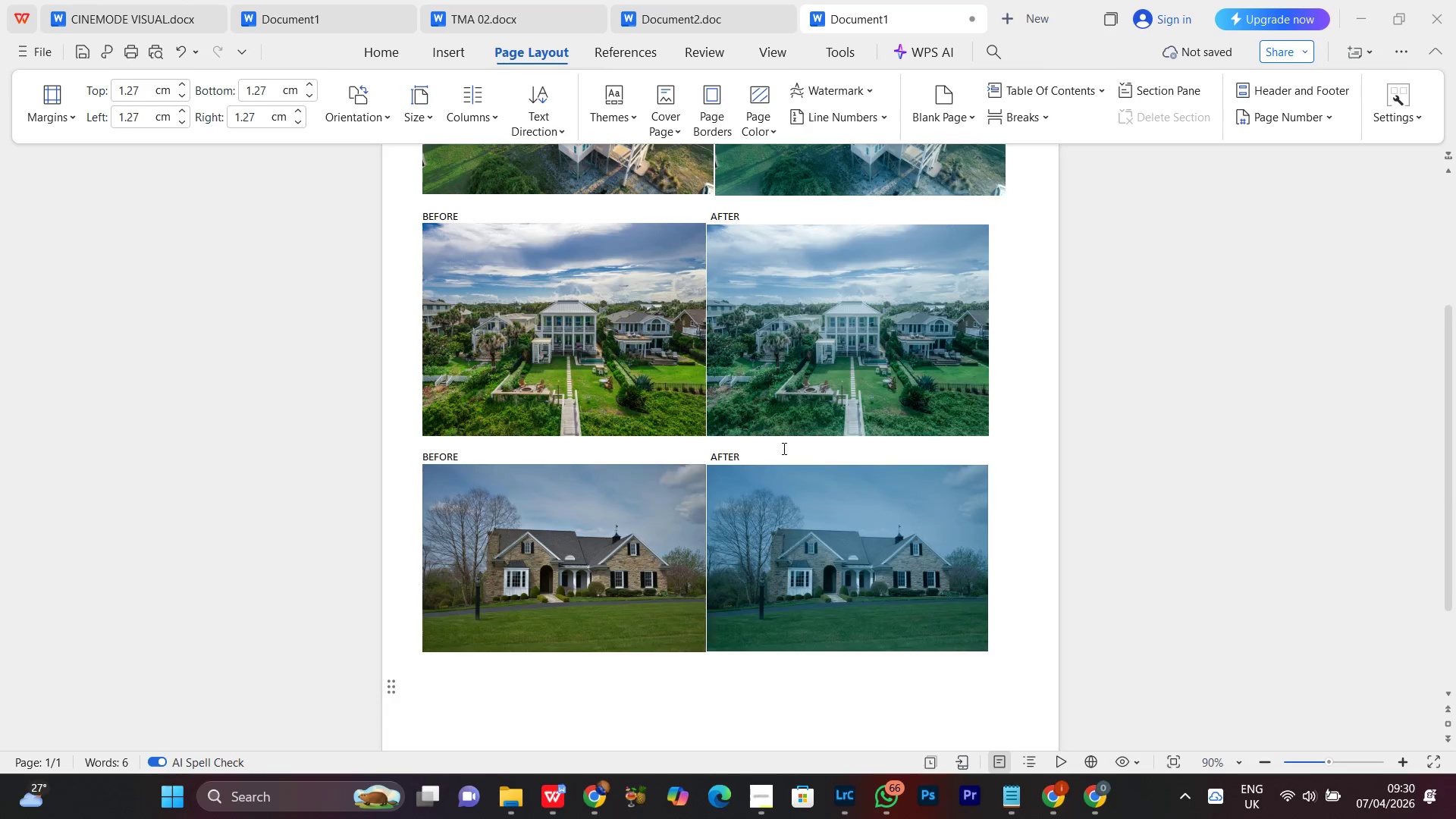 
scroll: coordinate [783, 448], scroll_direction: up, amount: 3.0
 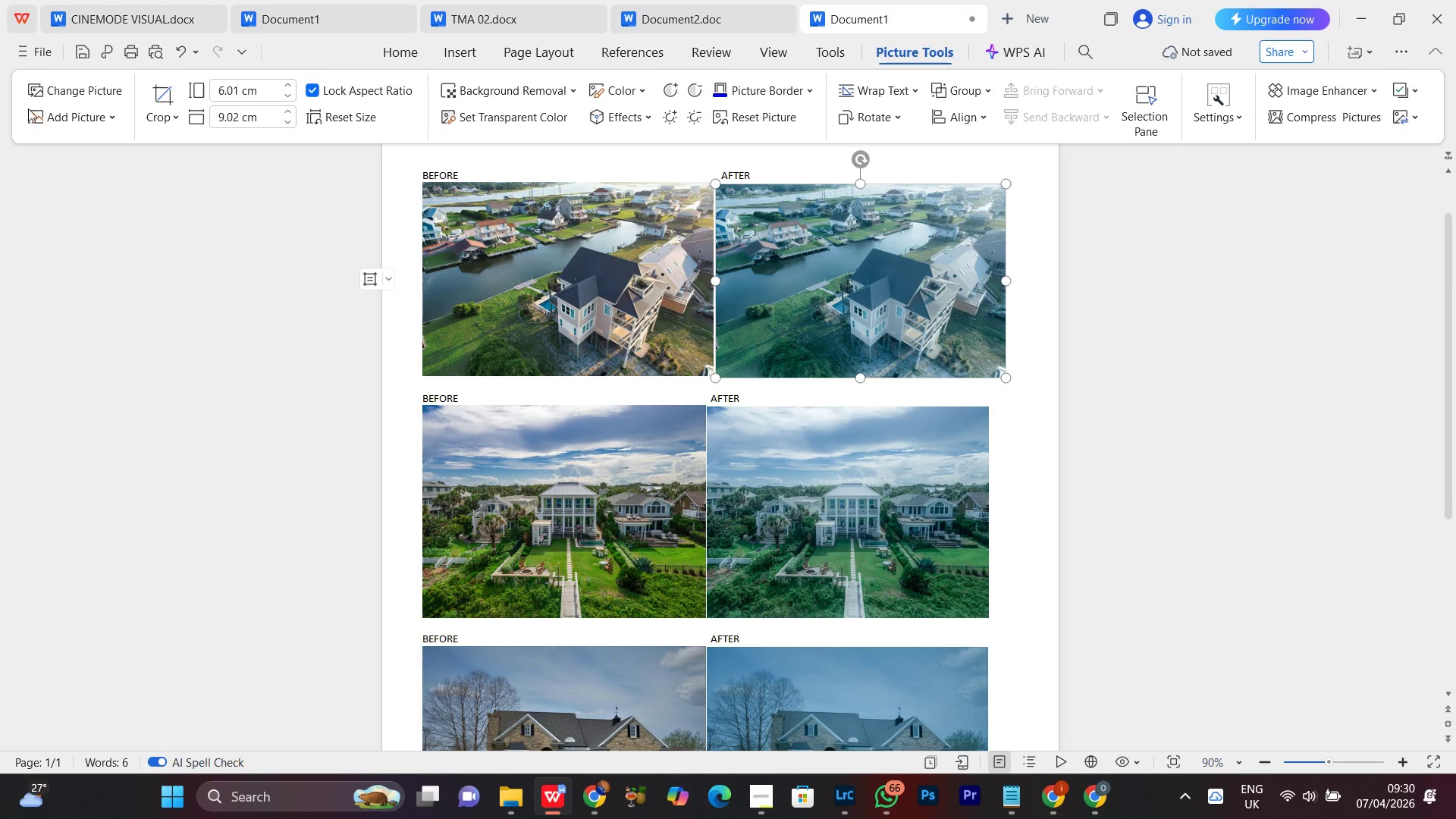 
left_click([54, 90])
 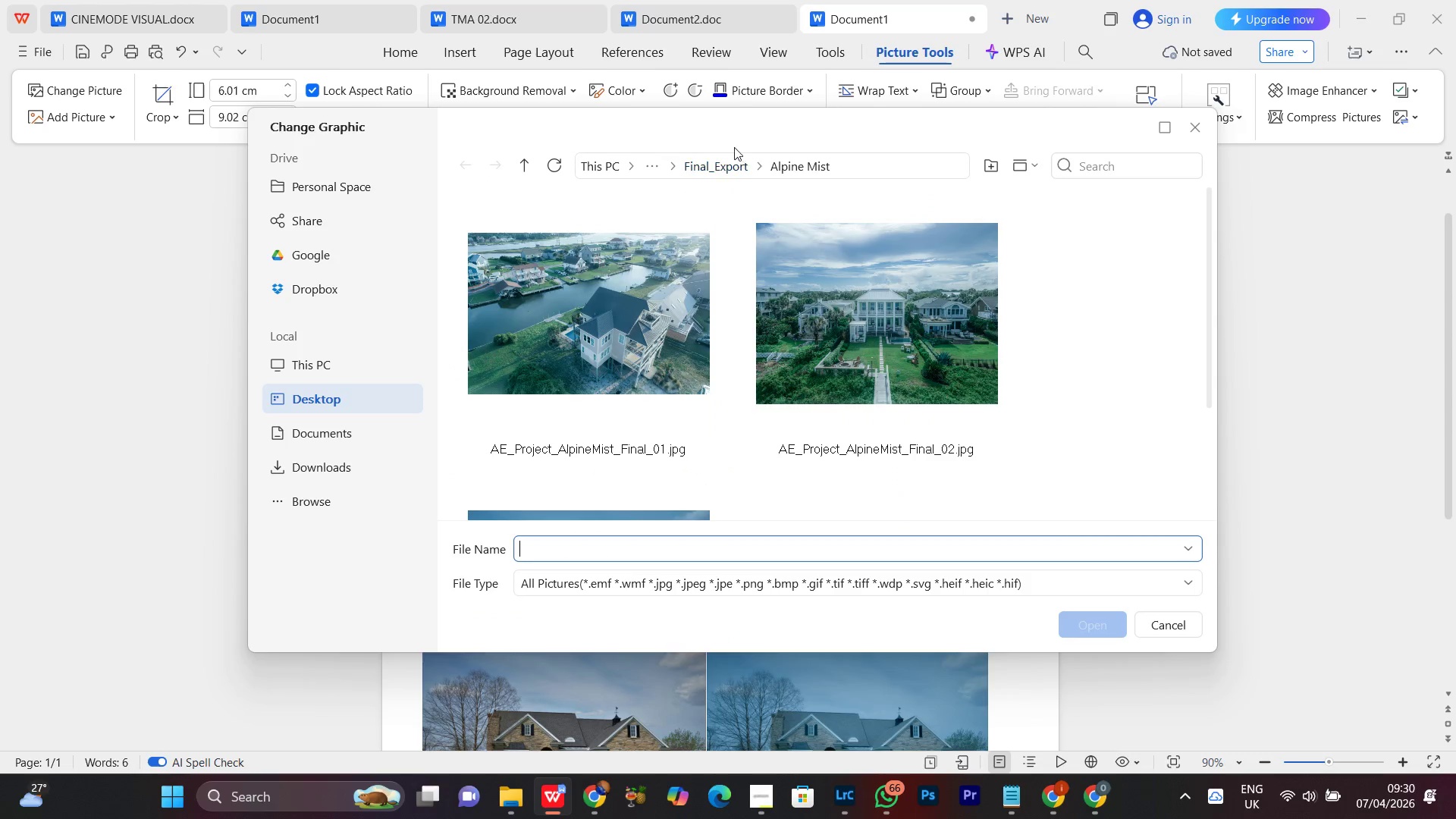 
left_click([720, 165])
 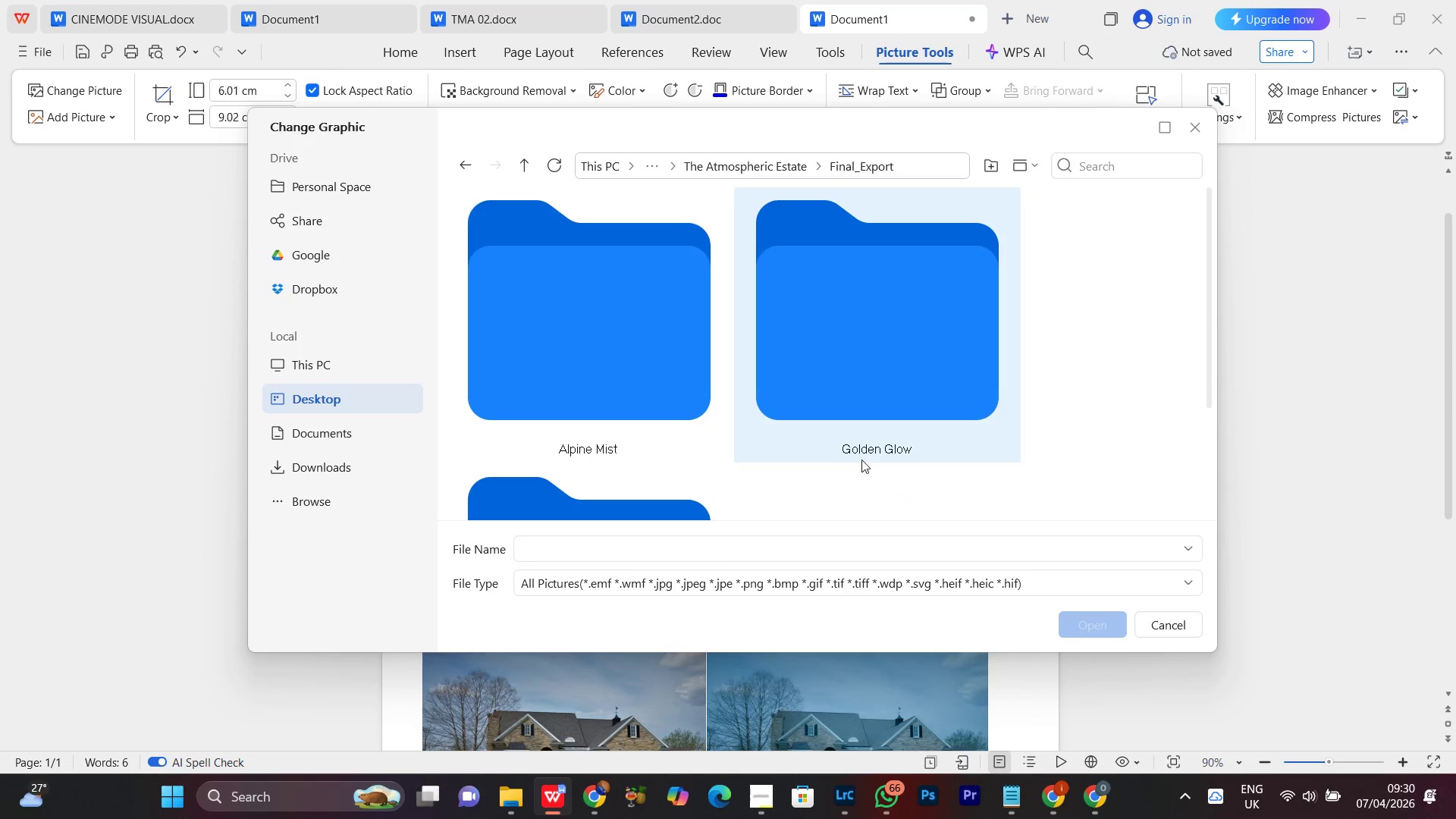 
double_click([577, 391])
 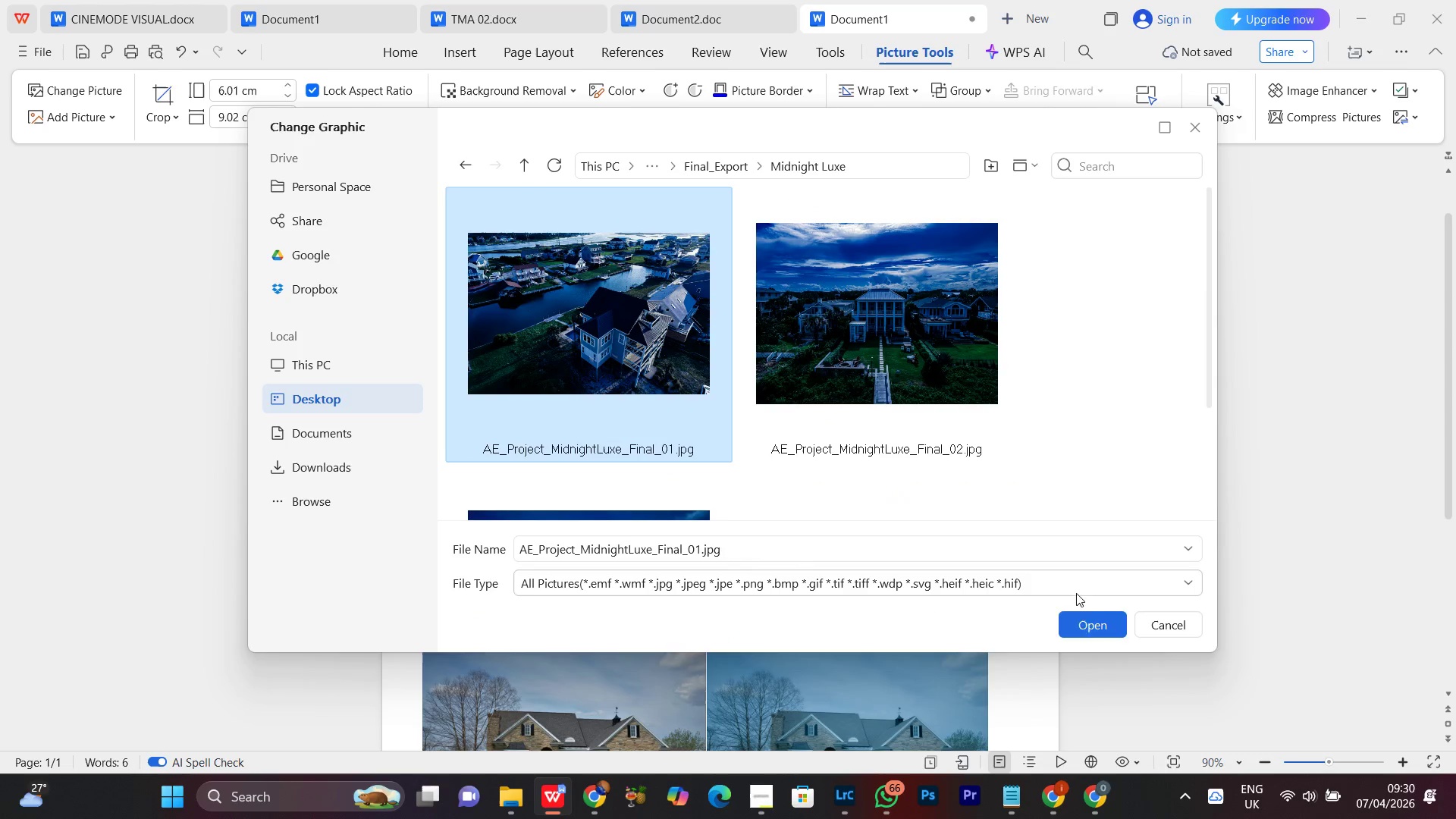 
scroll: coordinate [861, 462], scroll_direction: down, amount: 2.0
 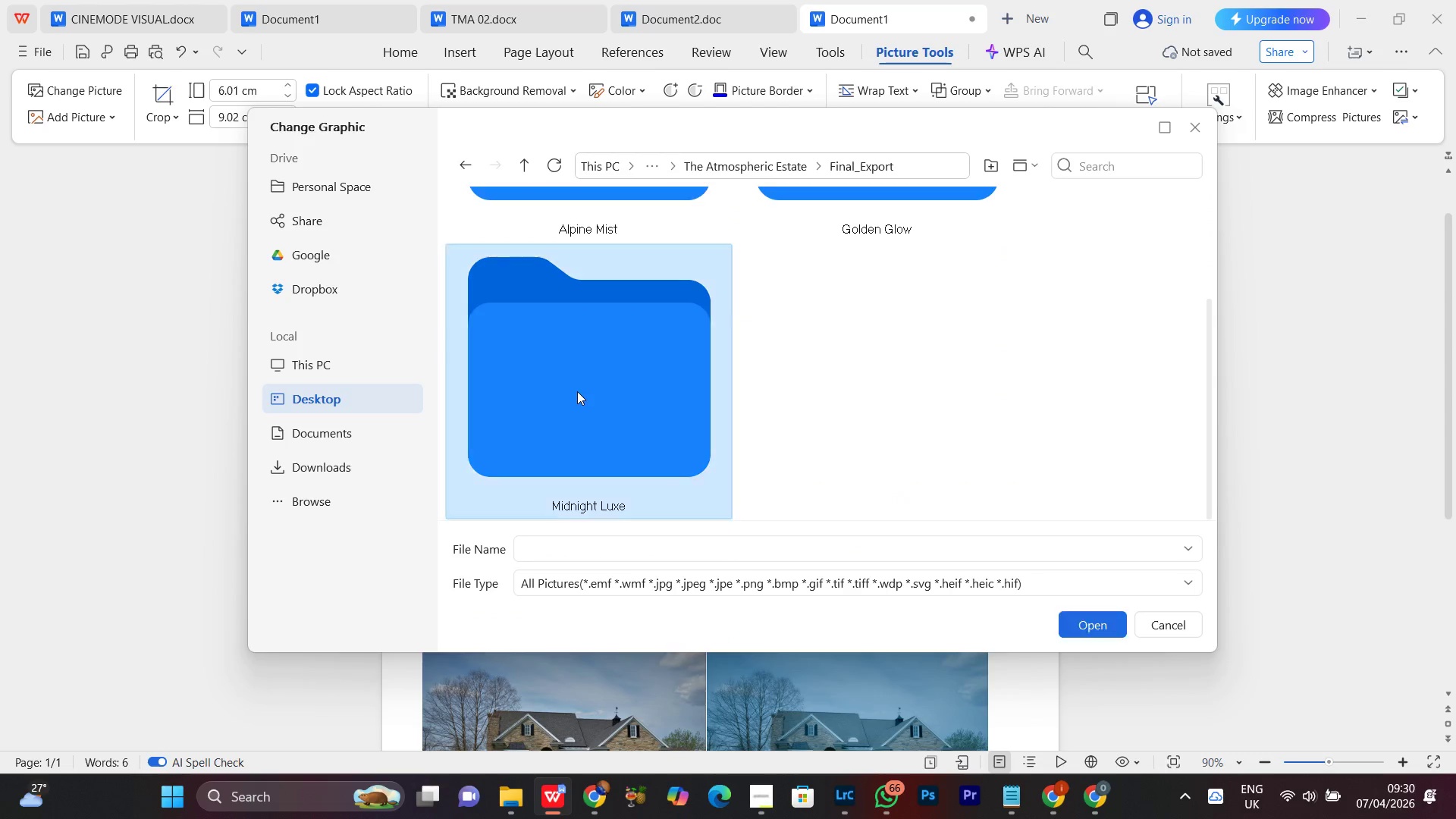 
left_click([1076, 621])
 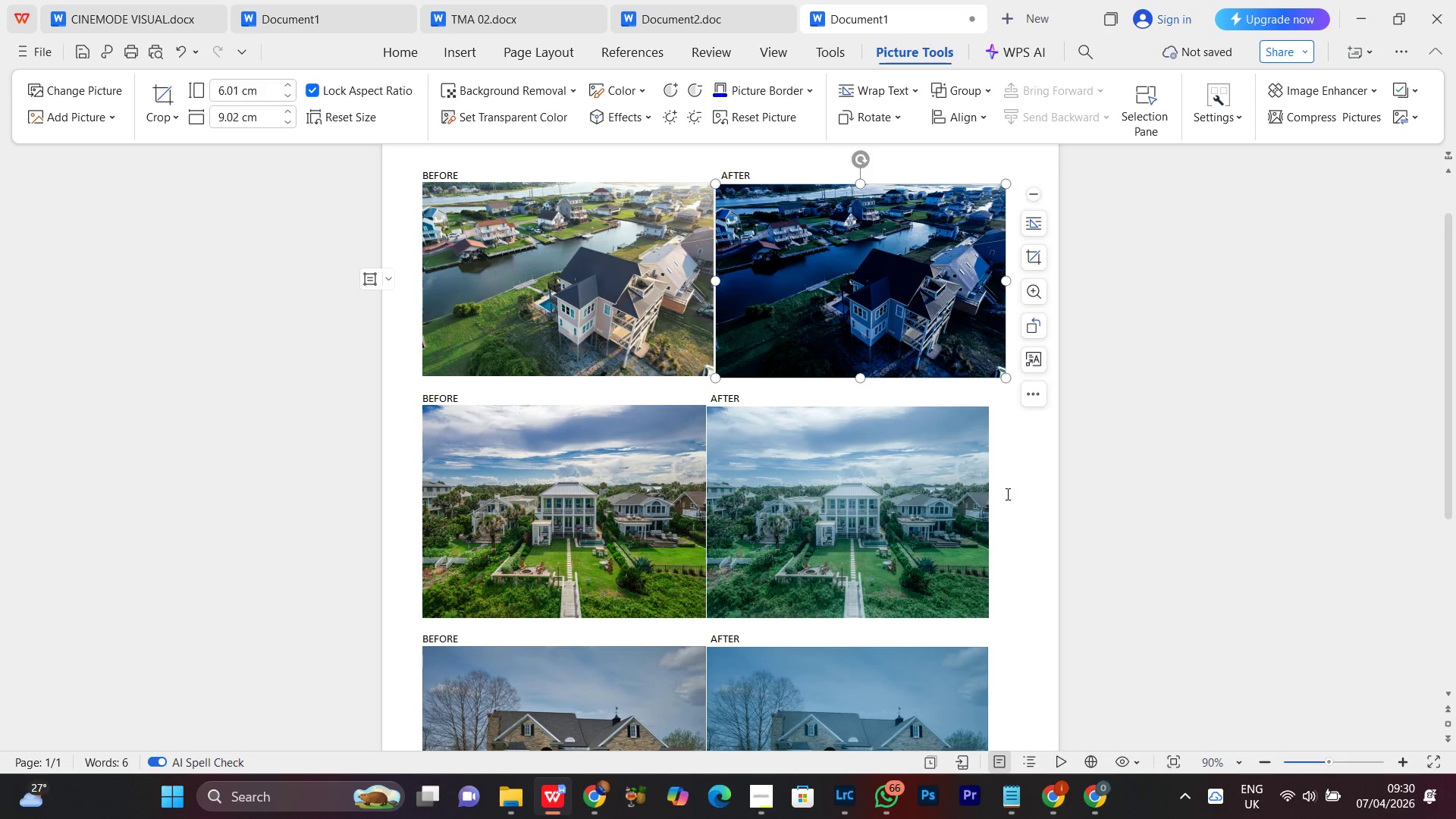 
left_click([1006, 509])
 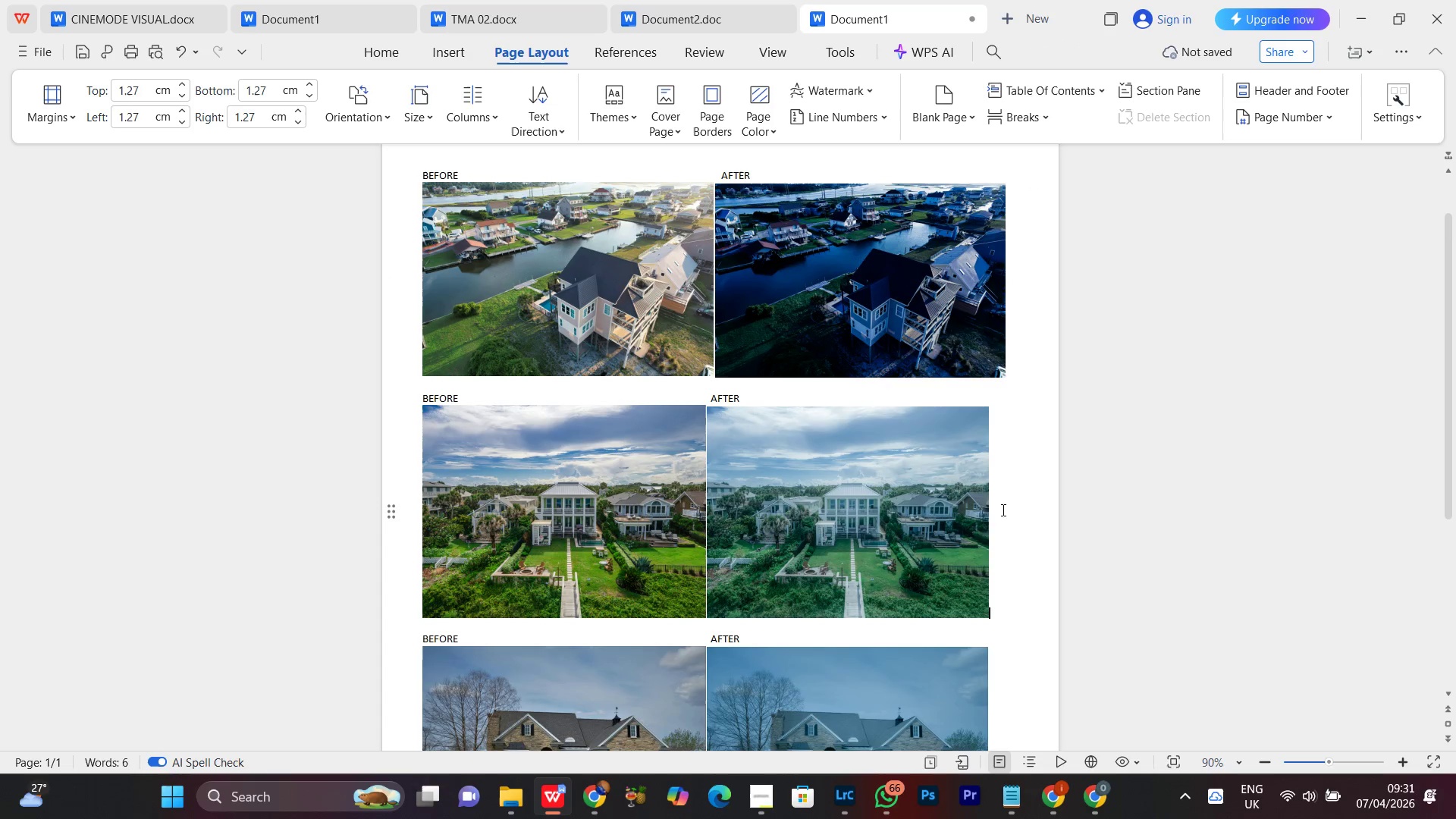 
key(PrintScreen)
 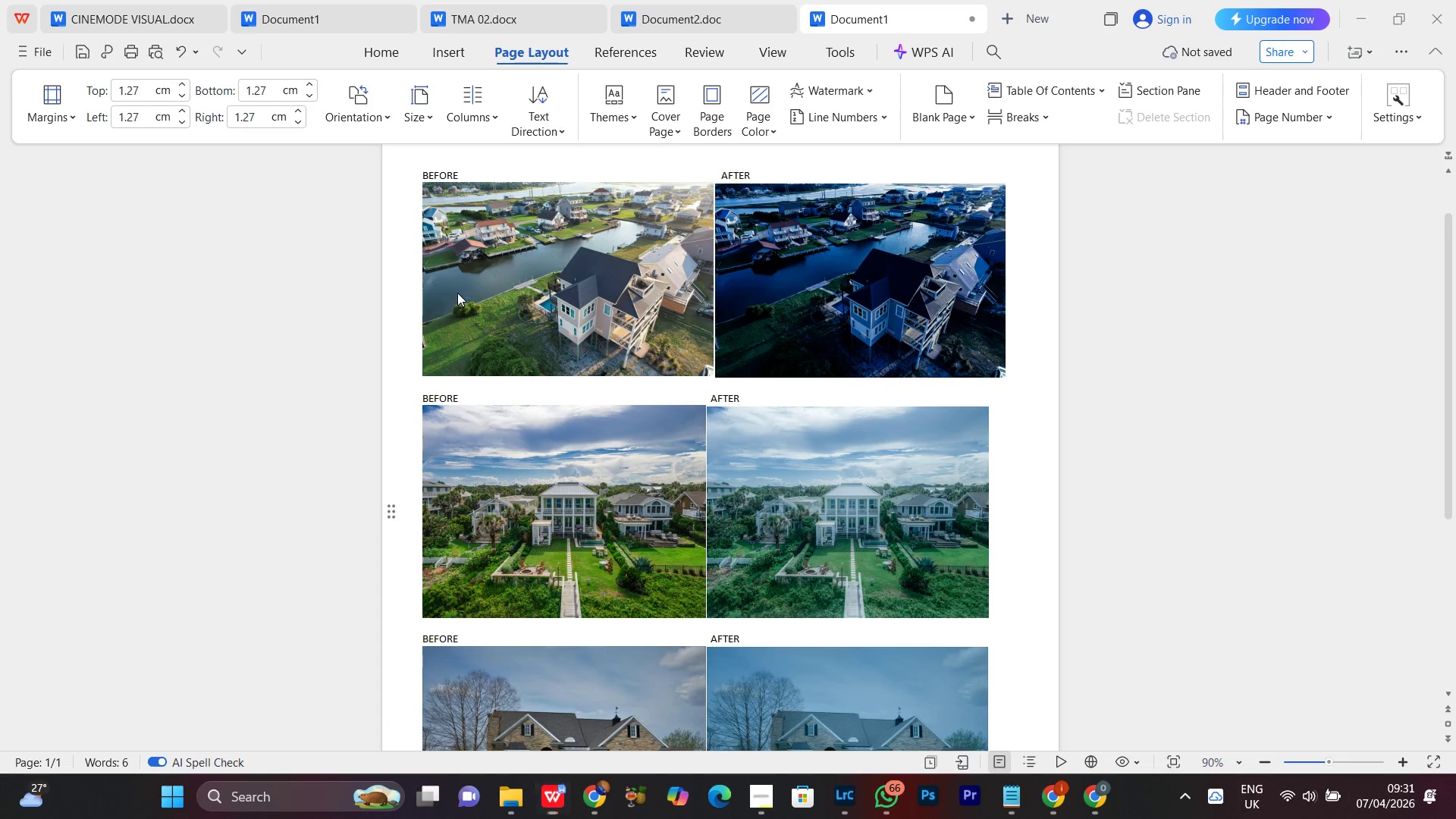 
scroll: coordinate [462, 294], scroll_direction: up, amount: 1.0
 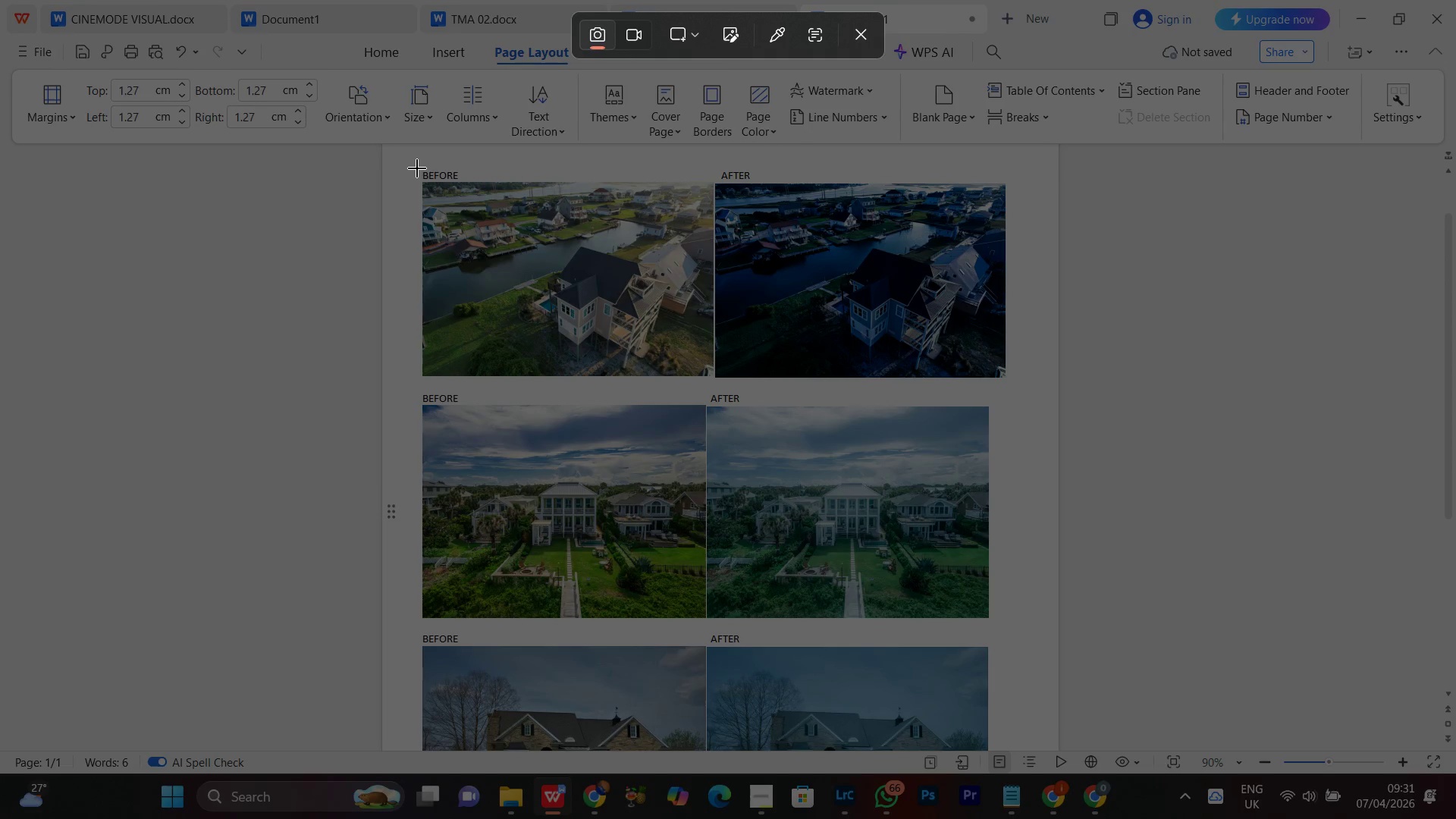 
left_click_drag(start_coordinate=[417, 168], to_coordinate=[1008, 383])
 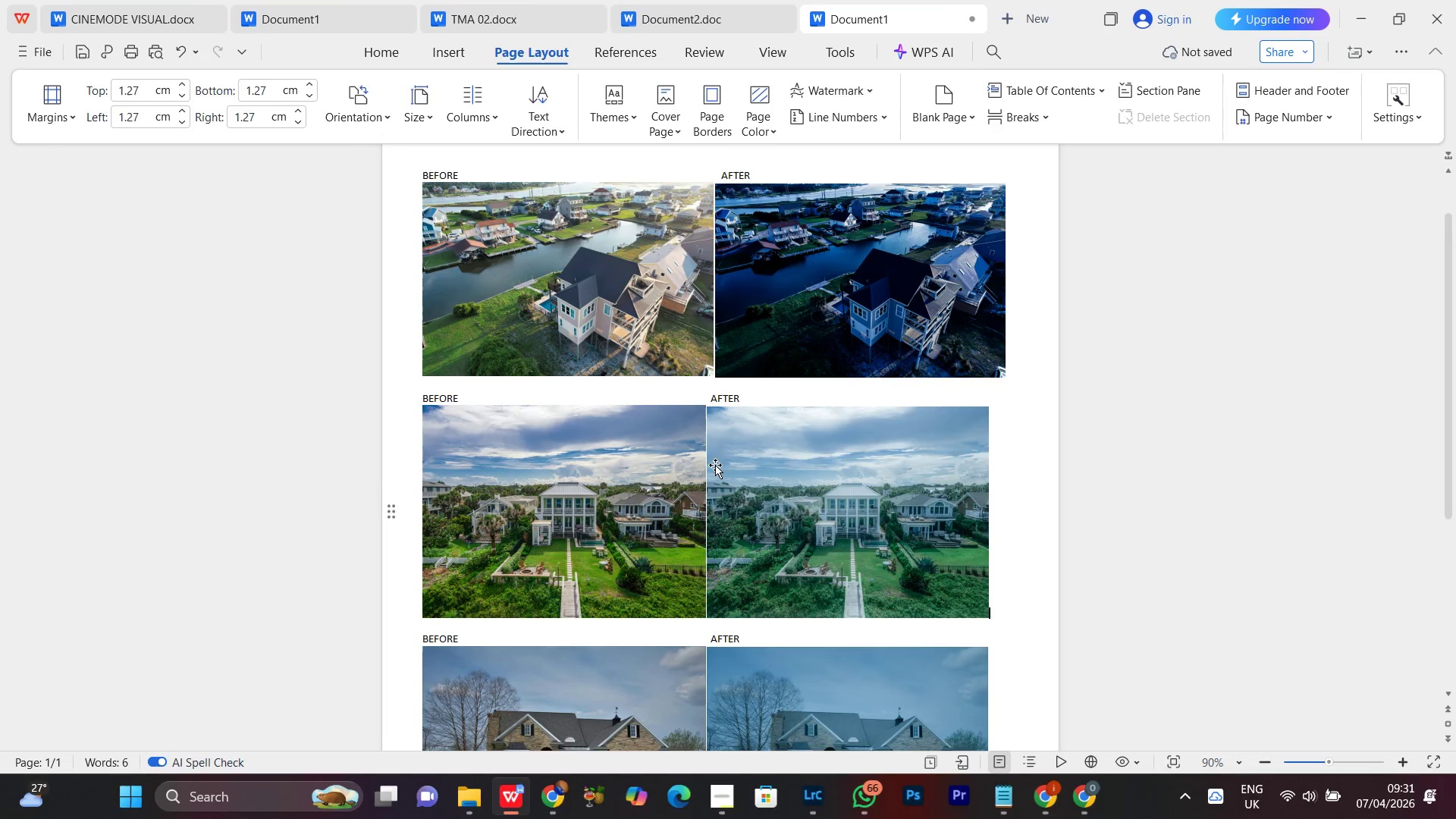 
scroll: coordinate [715, 465], scroll_direction: down, amount: 2.0
 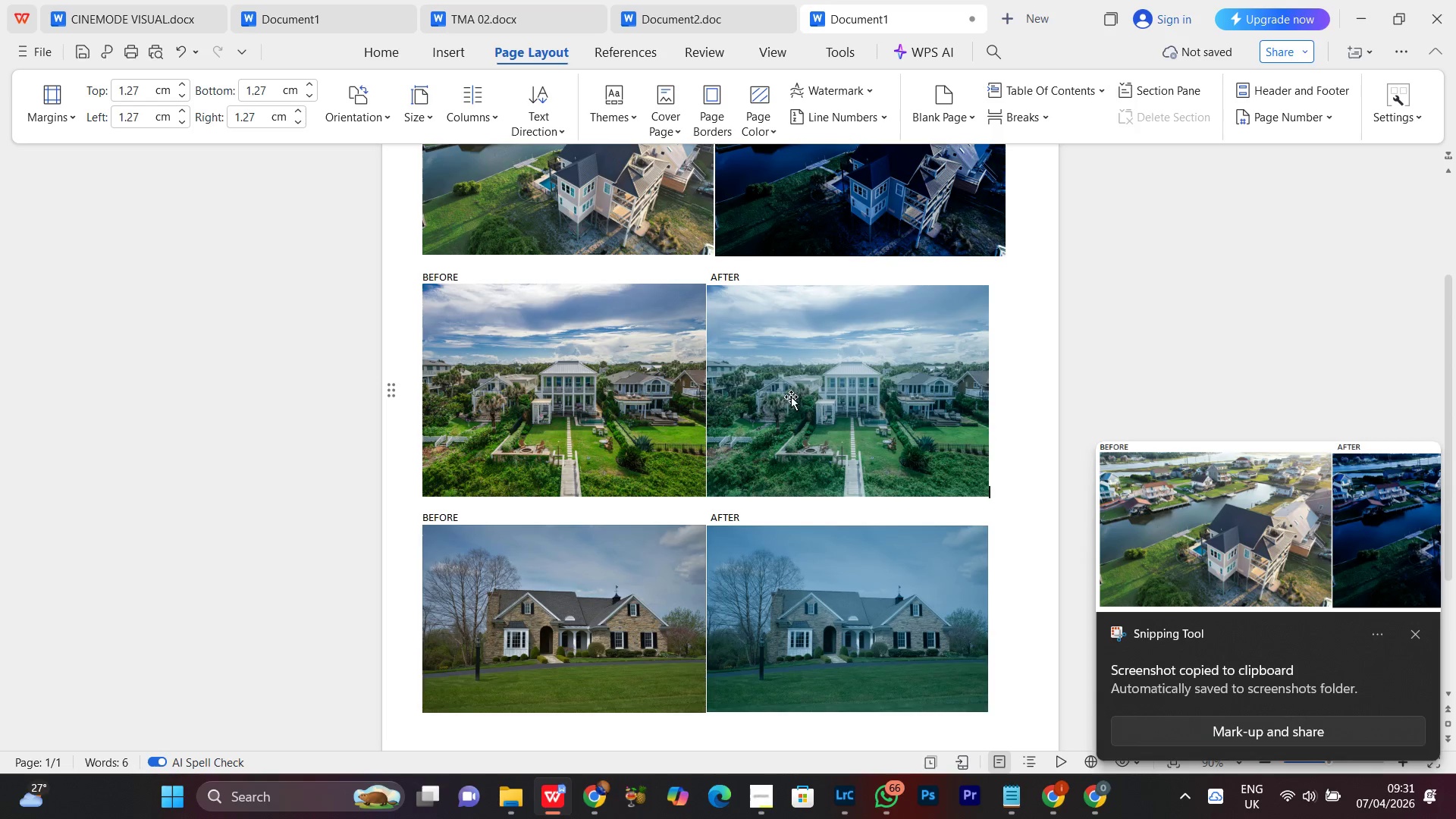 
left_click([791, 397])